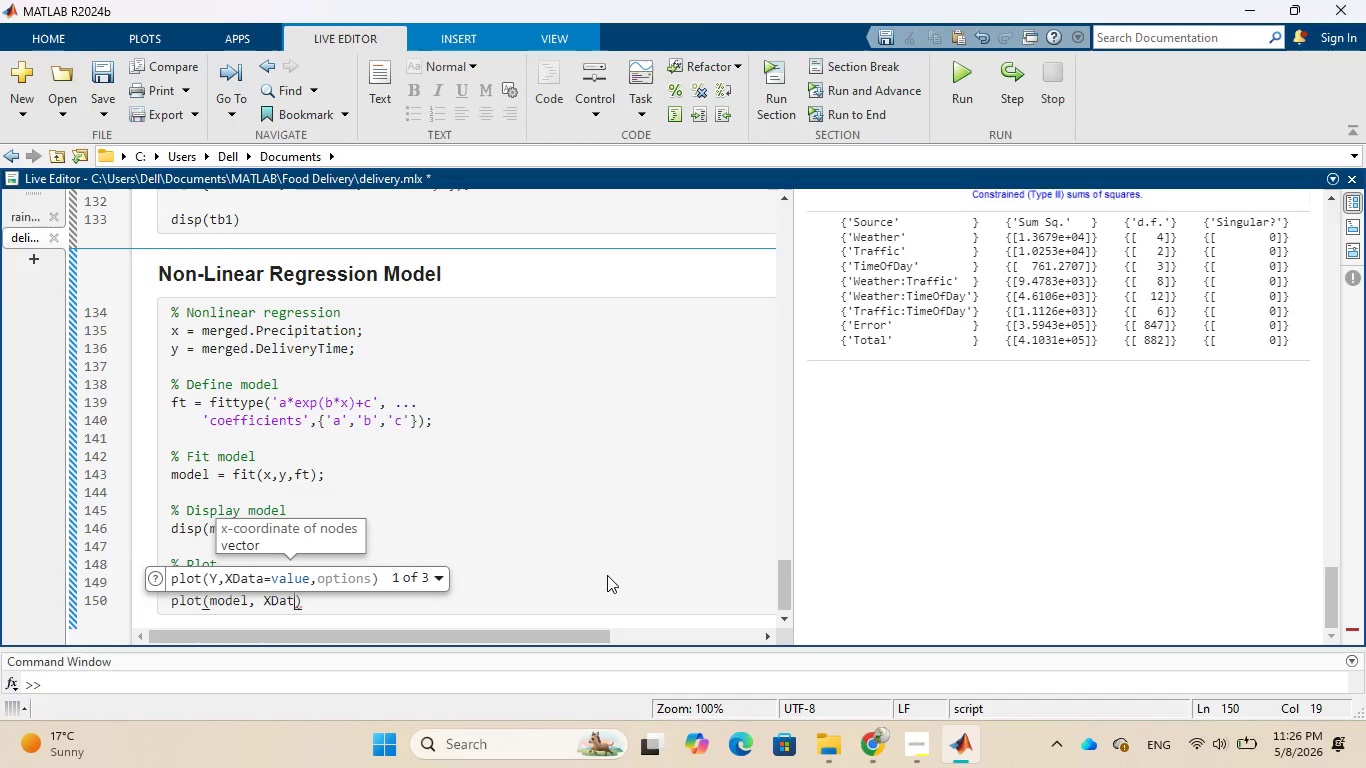 
key(Backspace)
 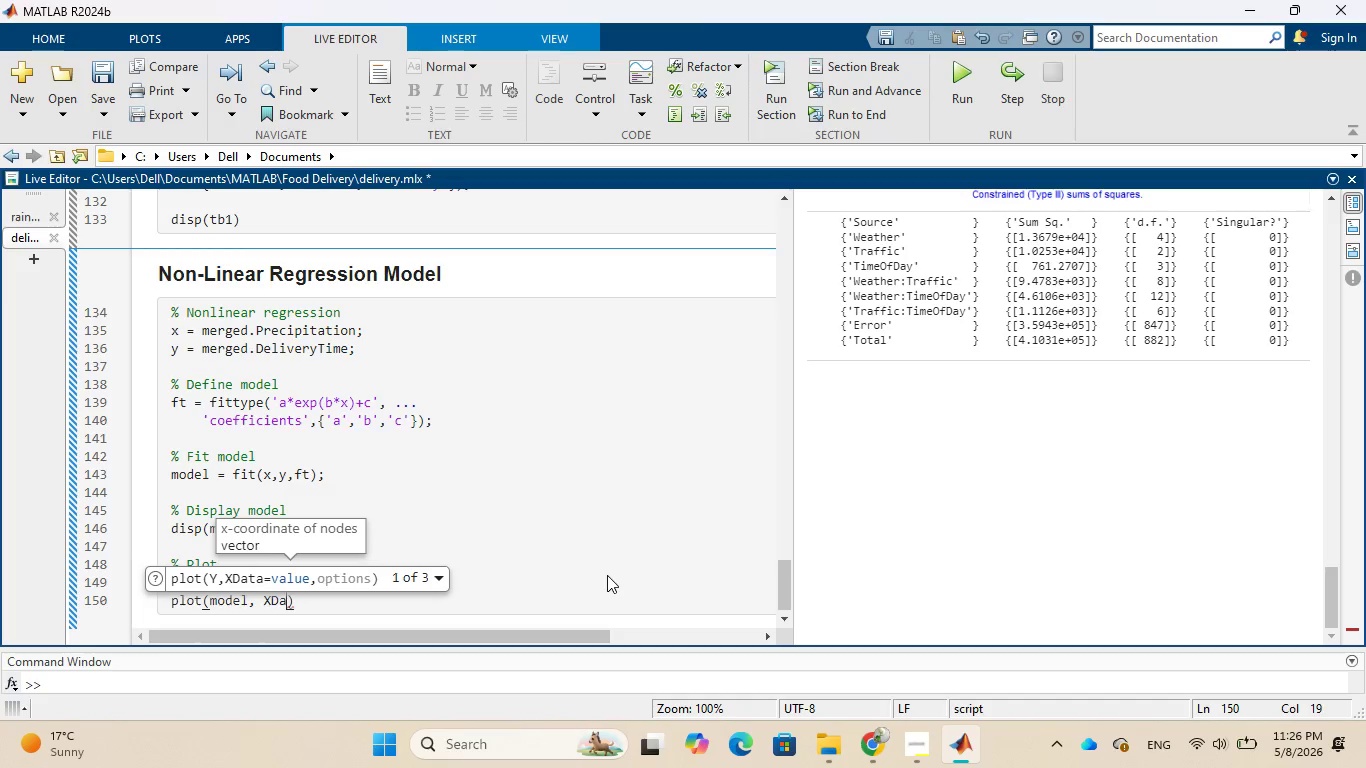 
key(Backspace)
 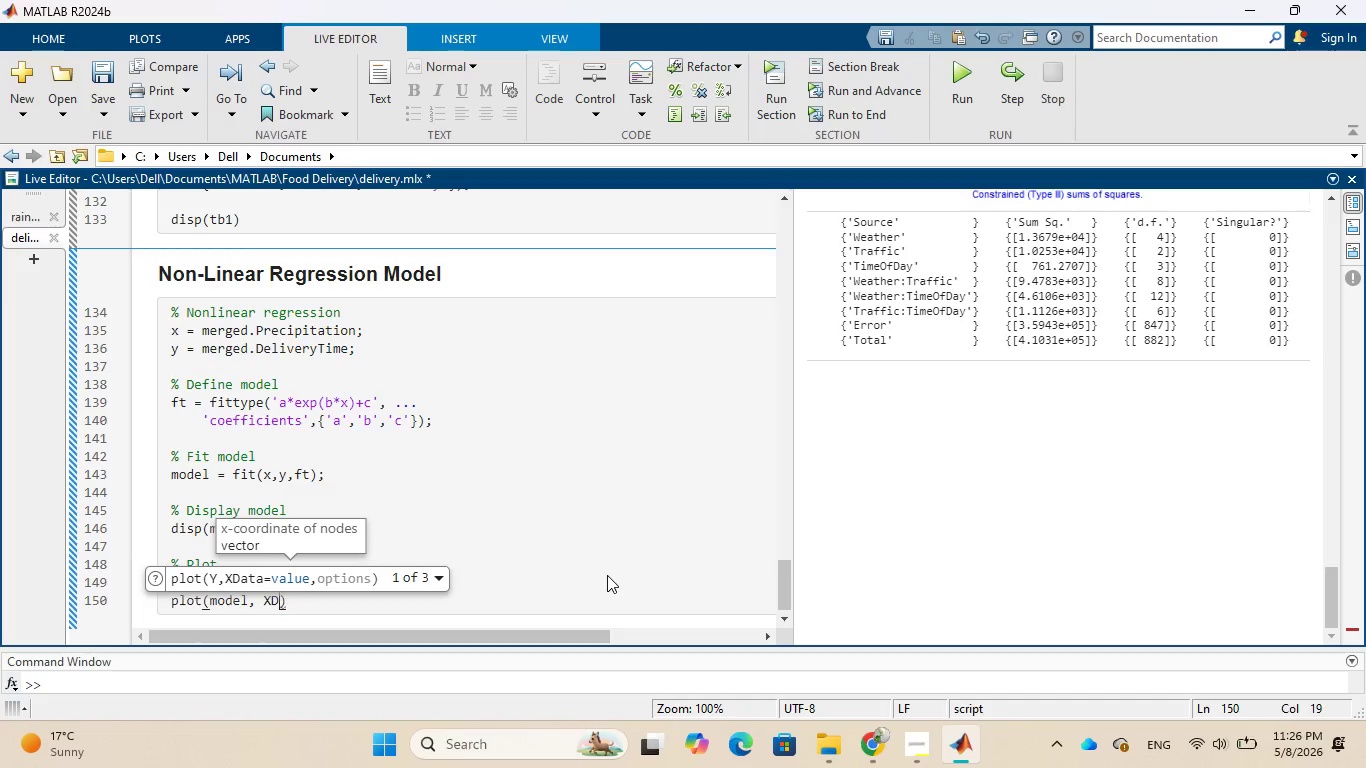 
key(Backspace)
 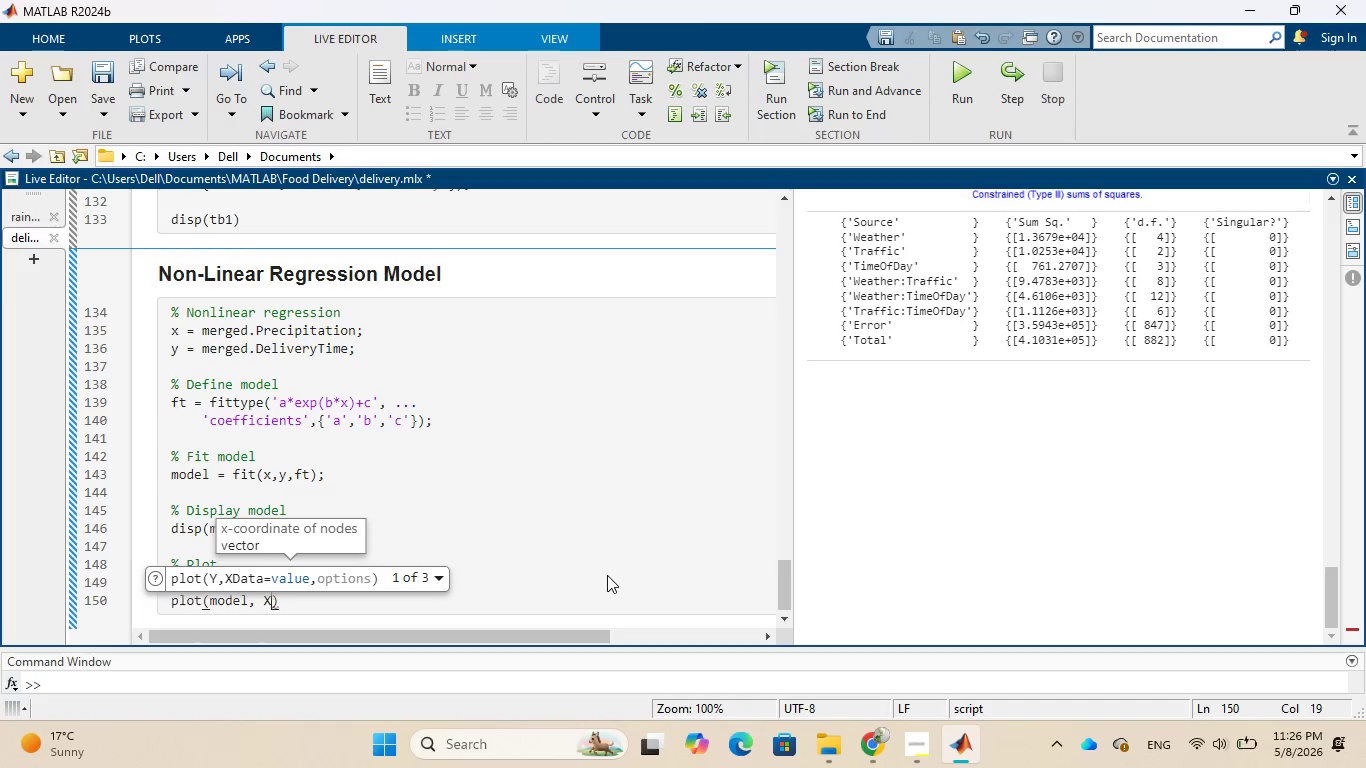 
key(Backspace)
 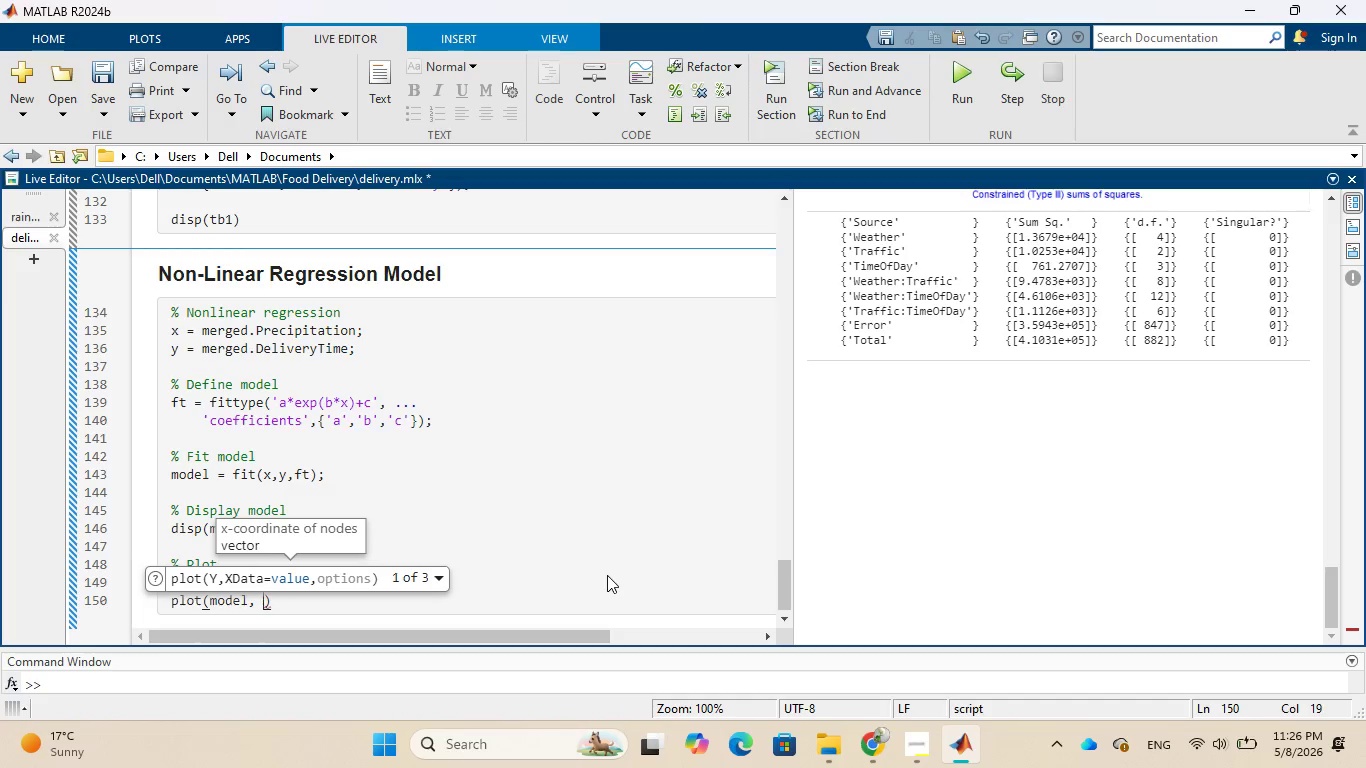 
key(Backspace)
 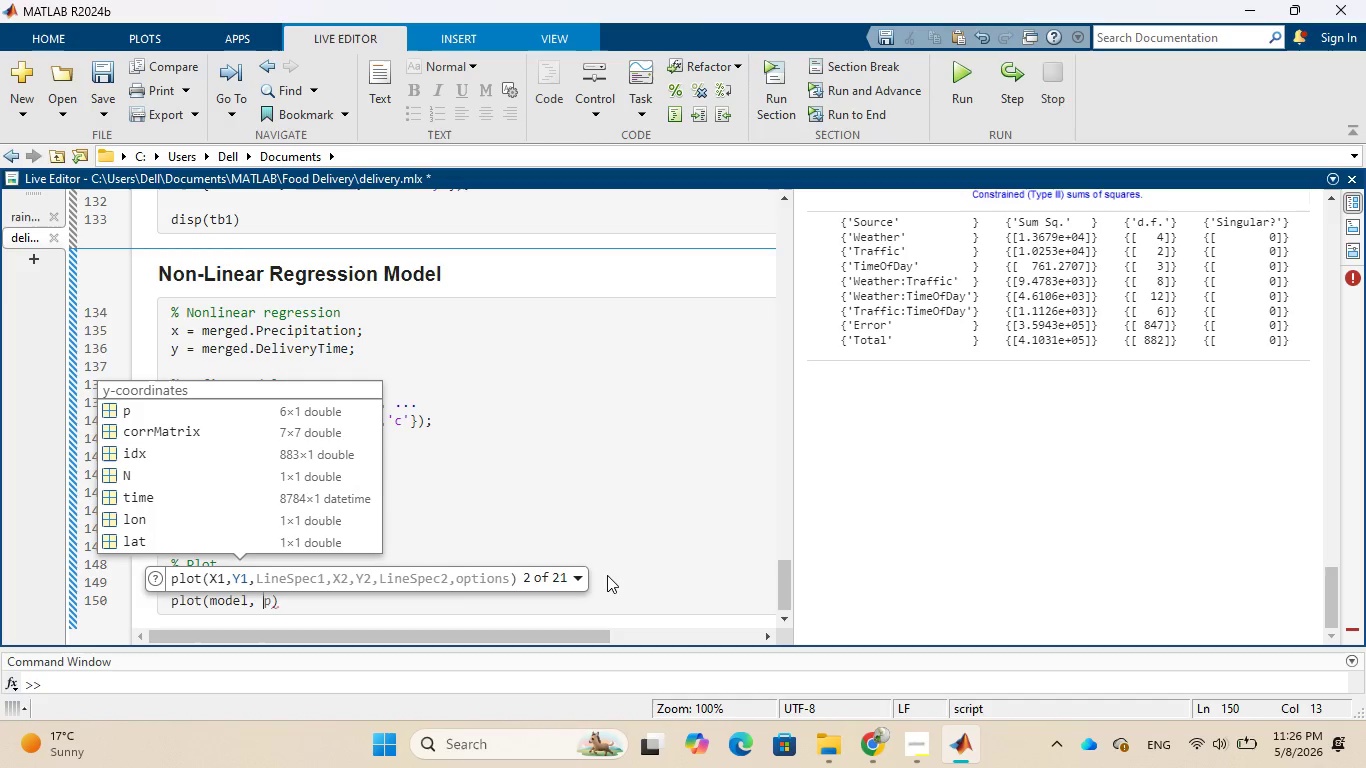 
key(X)
 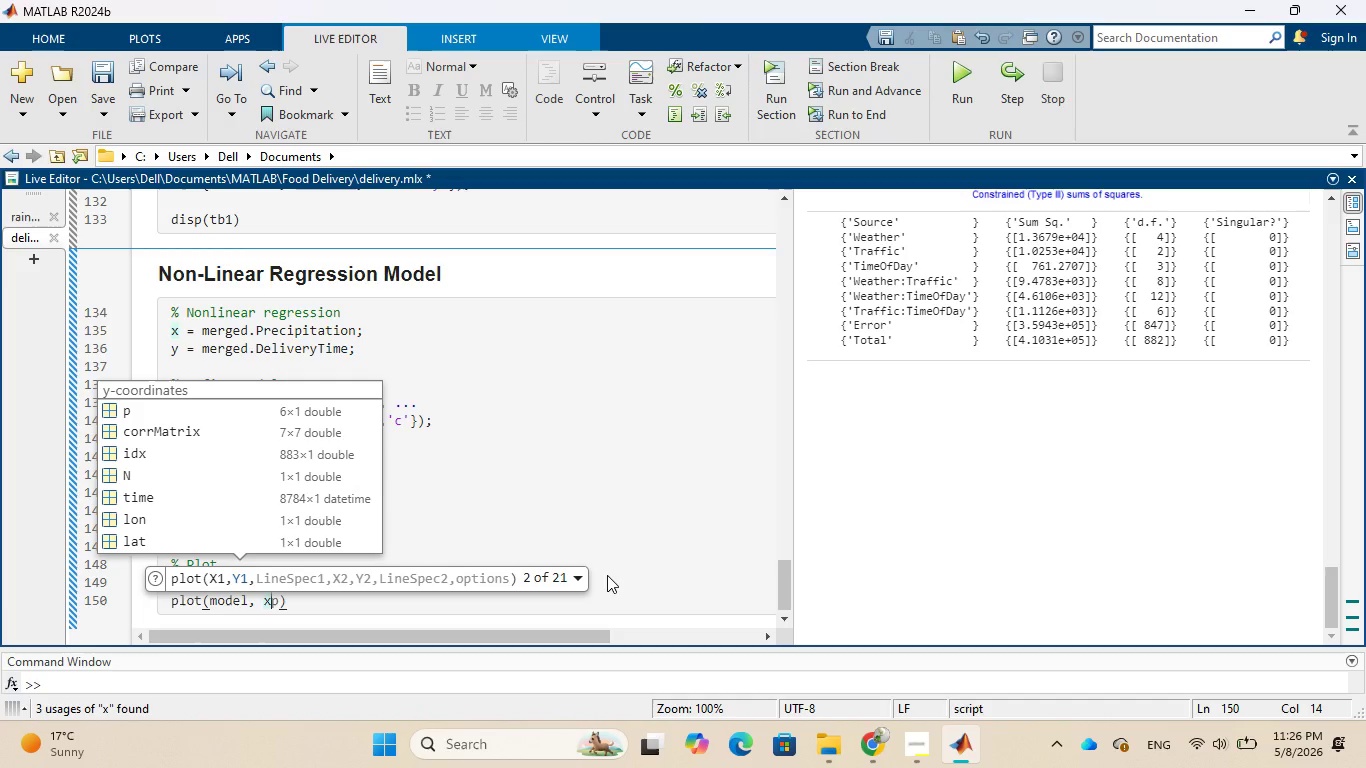 
key(Comma)
 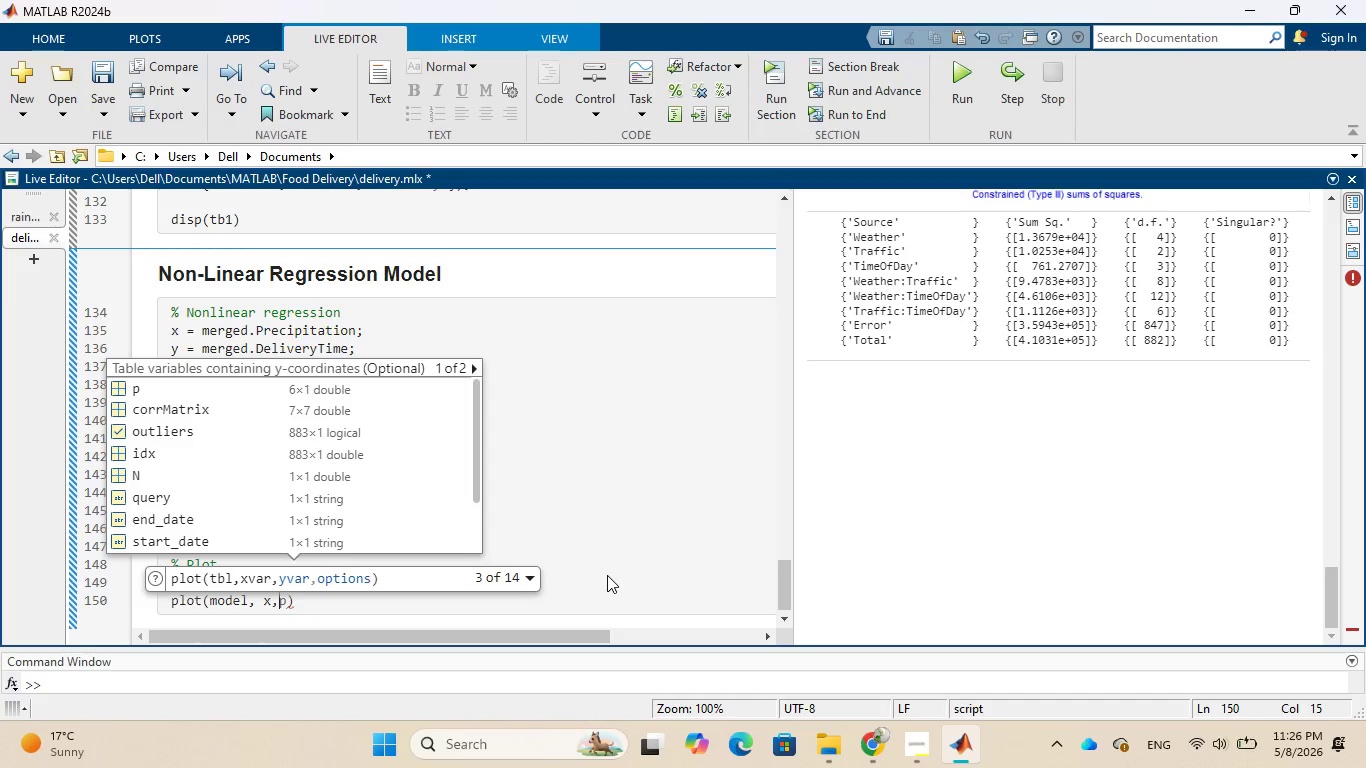 
key(Y)
 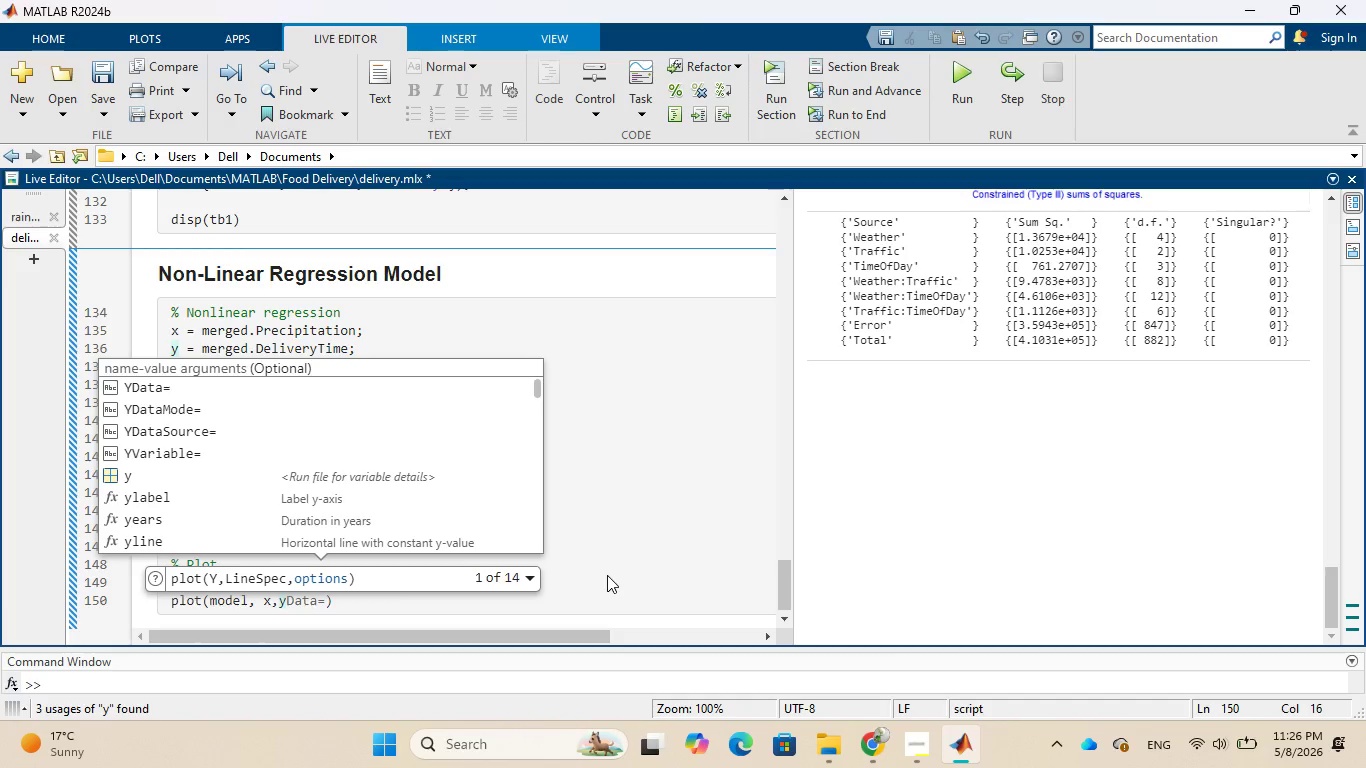 
key(ArrowRight)
 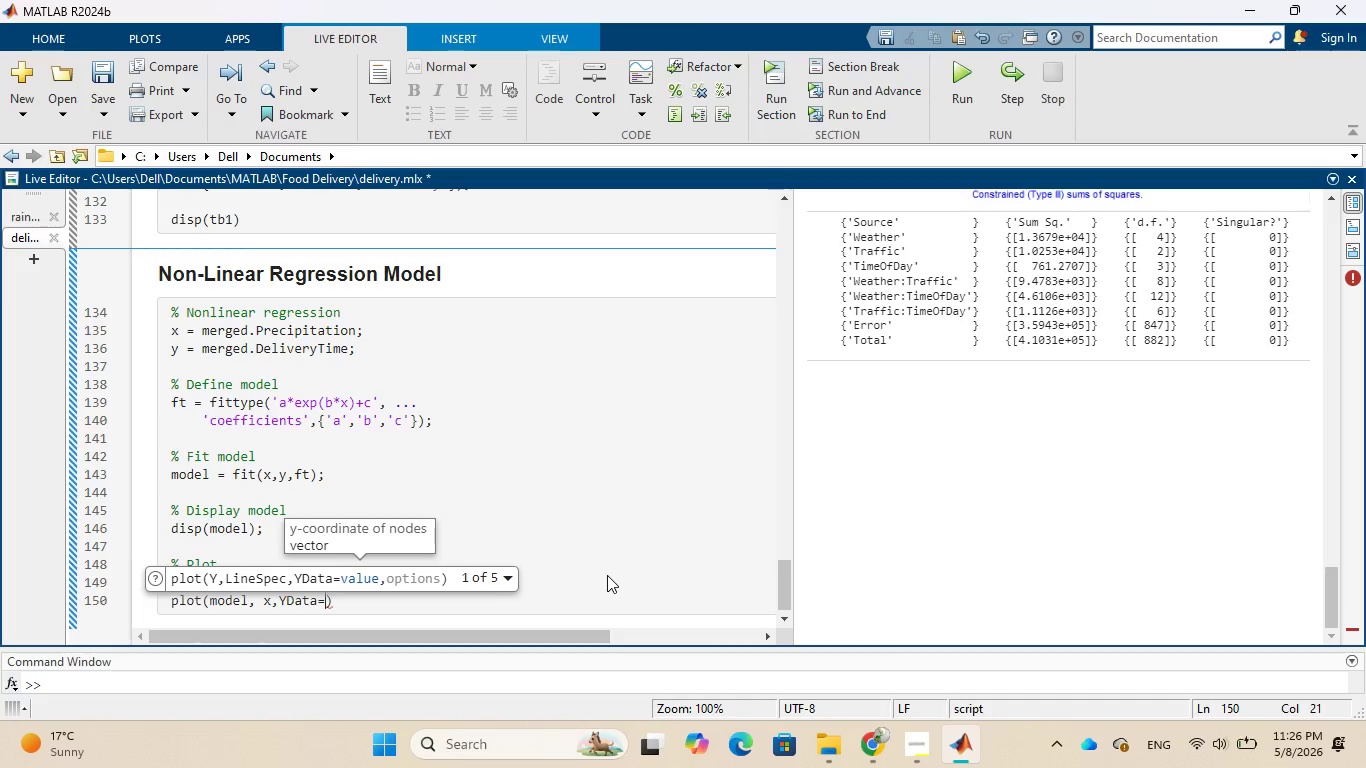 
key(Backspace)
 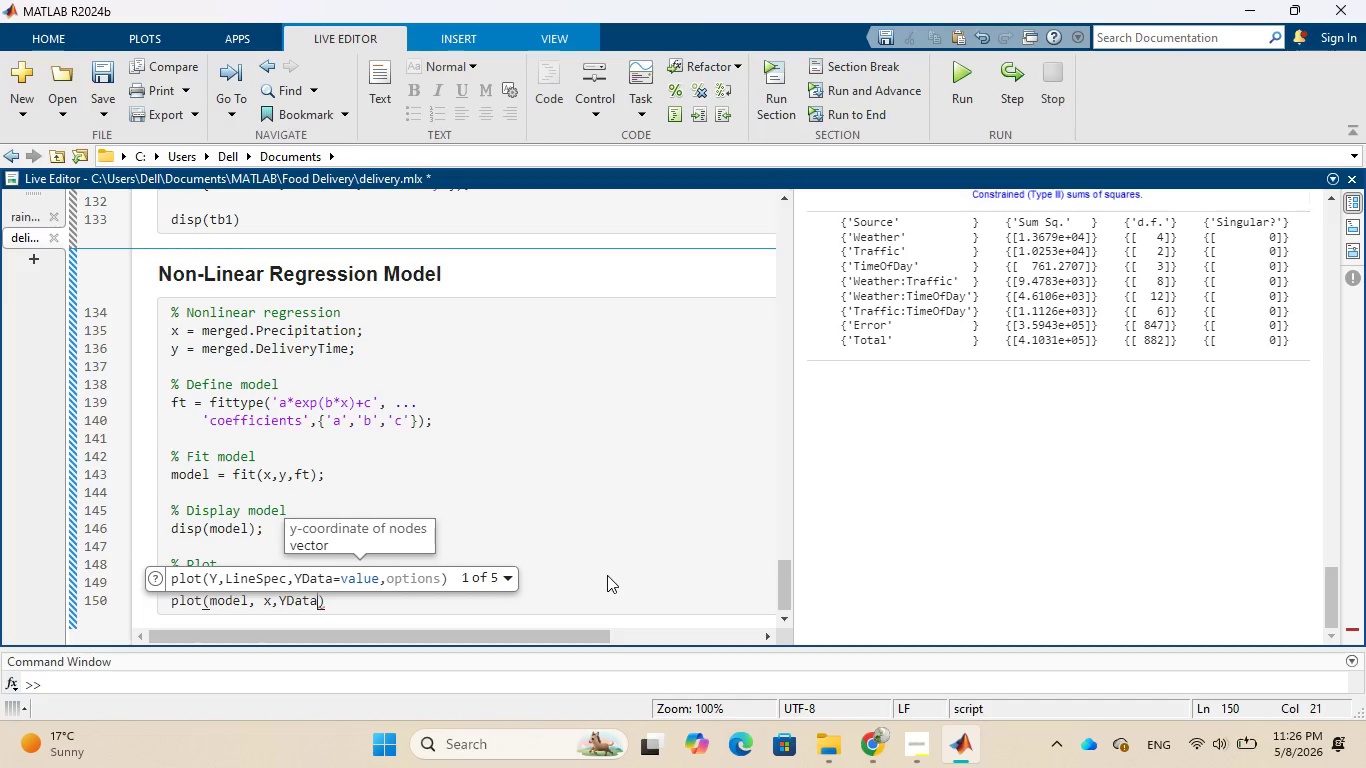 
key(Backspace)
 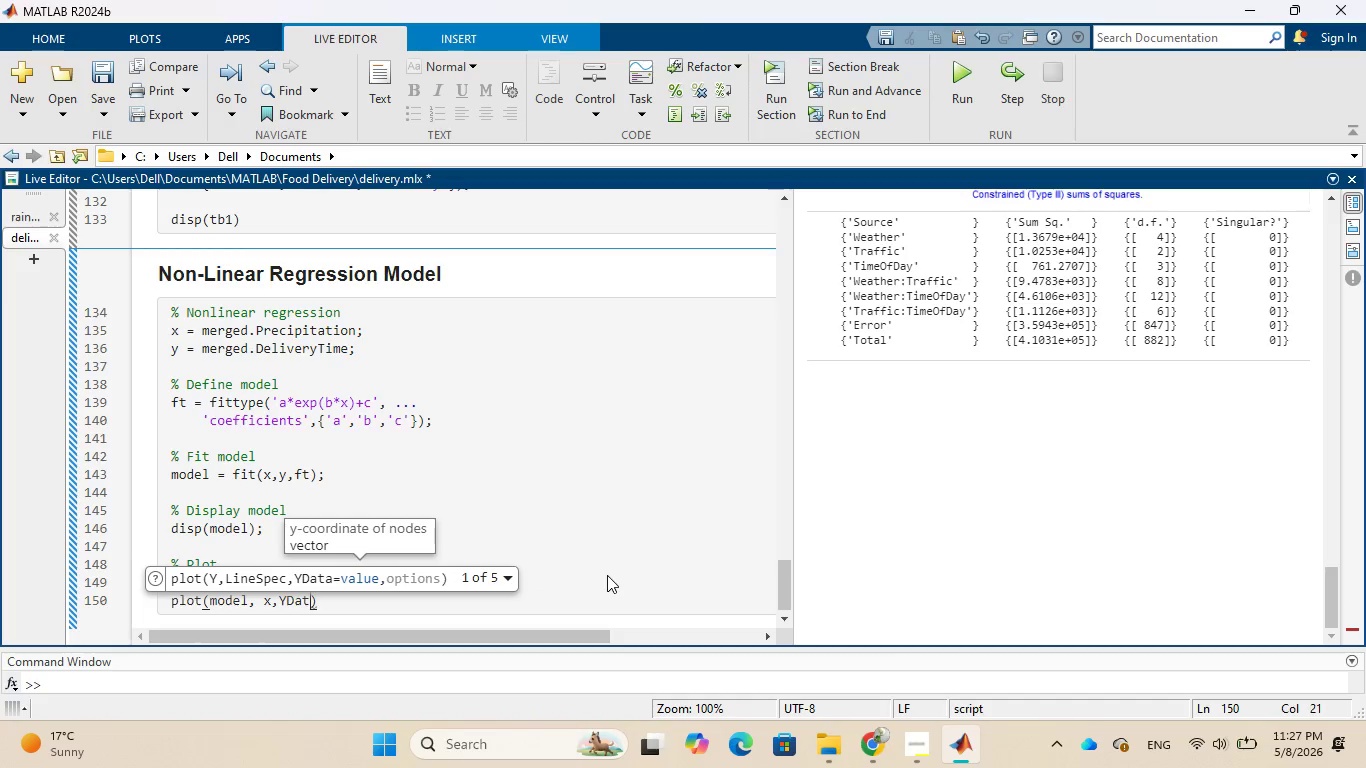 
key(Backspace)
 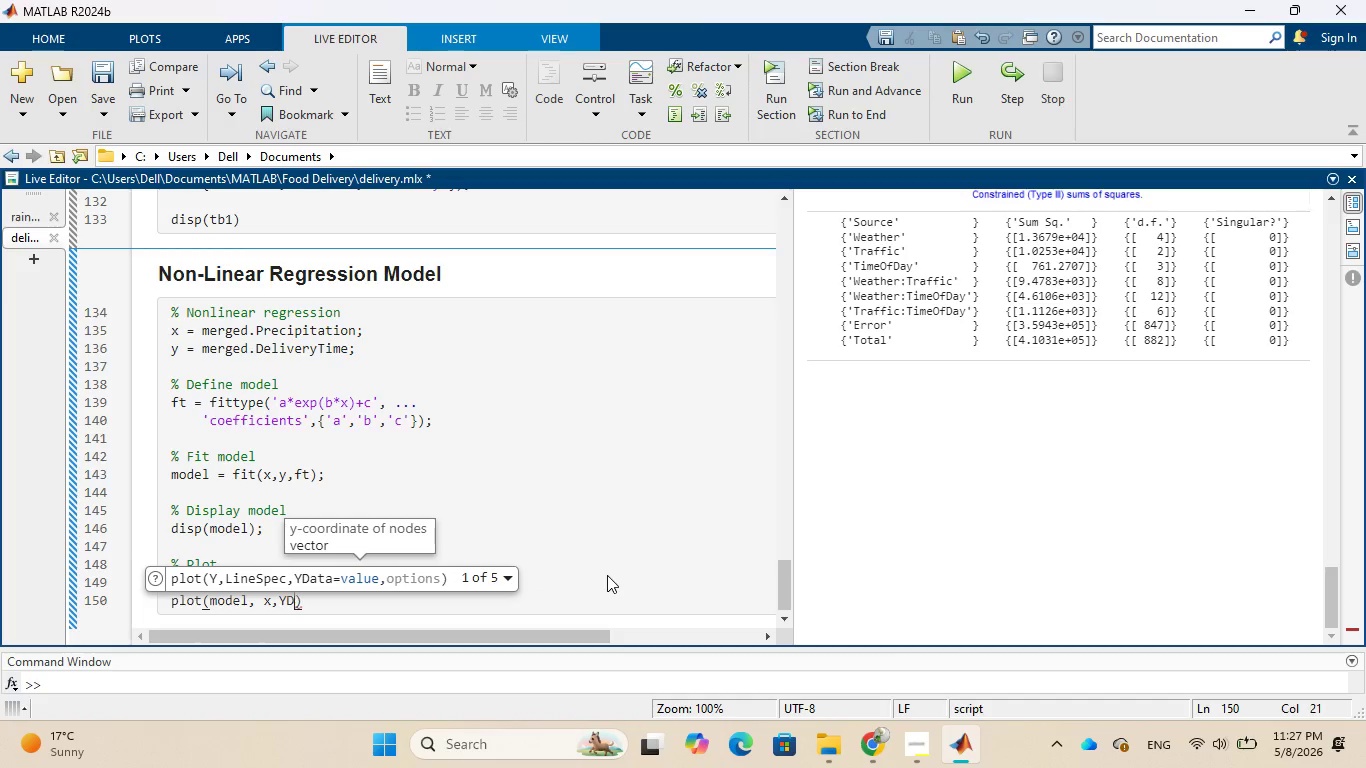 
key(Backspace)
 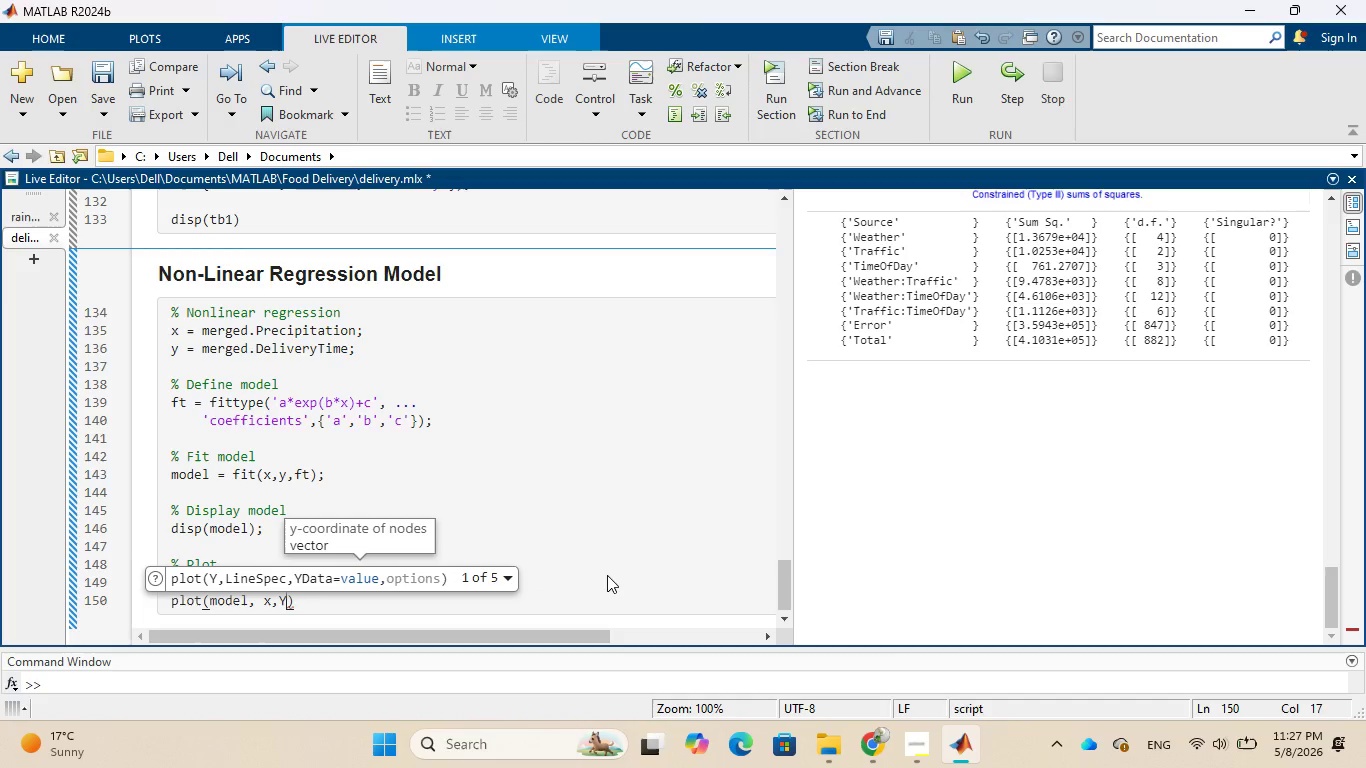 
key(Backspace)
 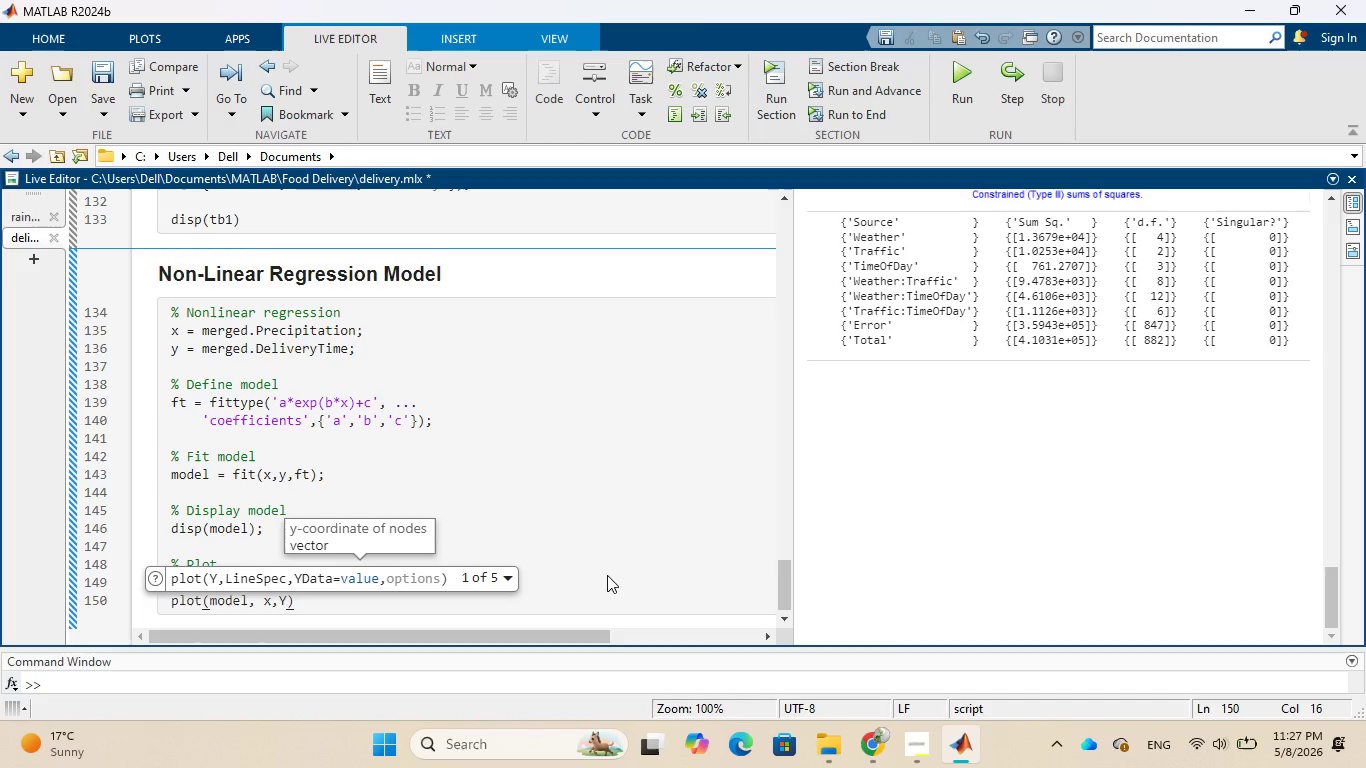 
key(Backspace)
 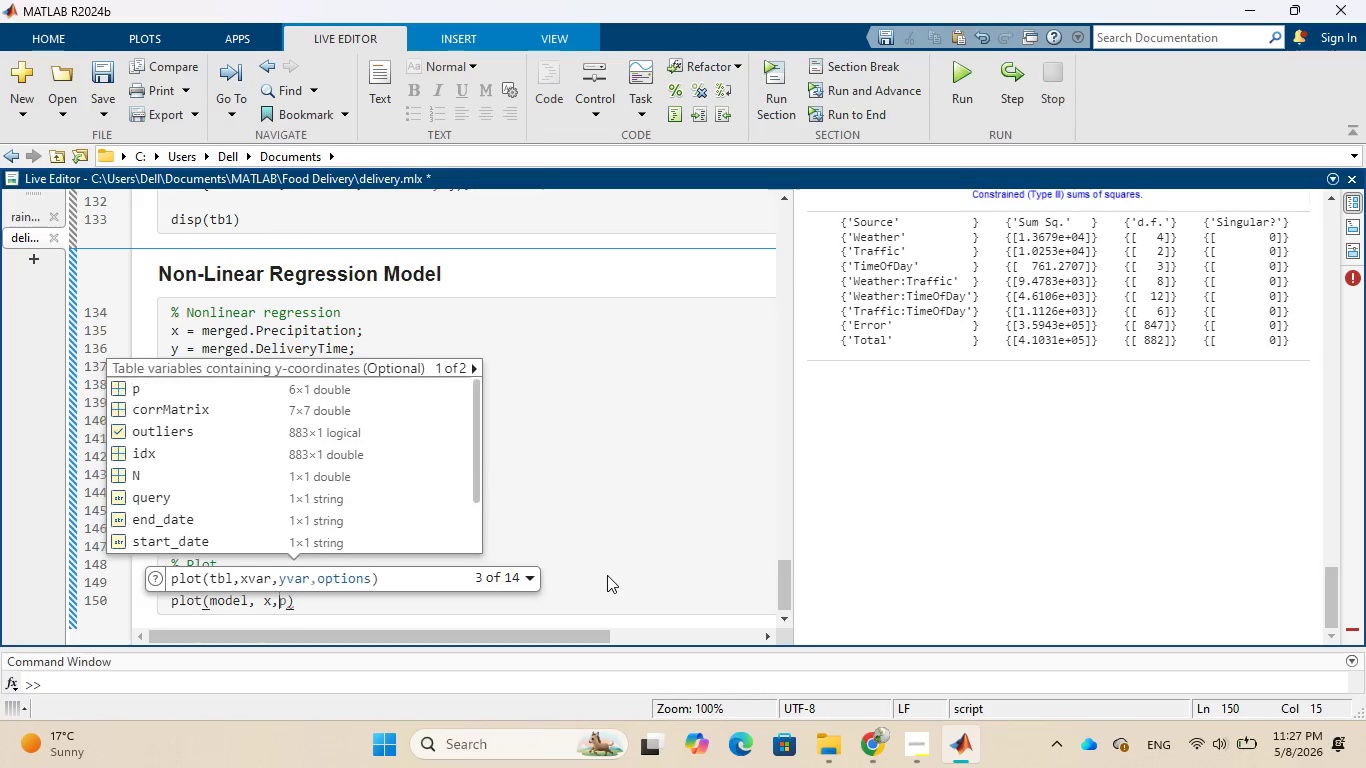 
key(Y)
 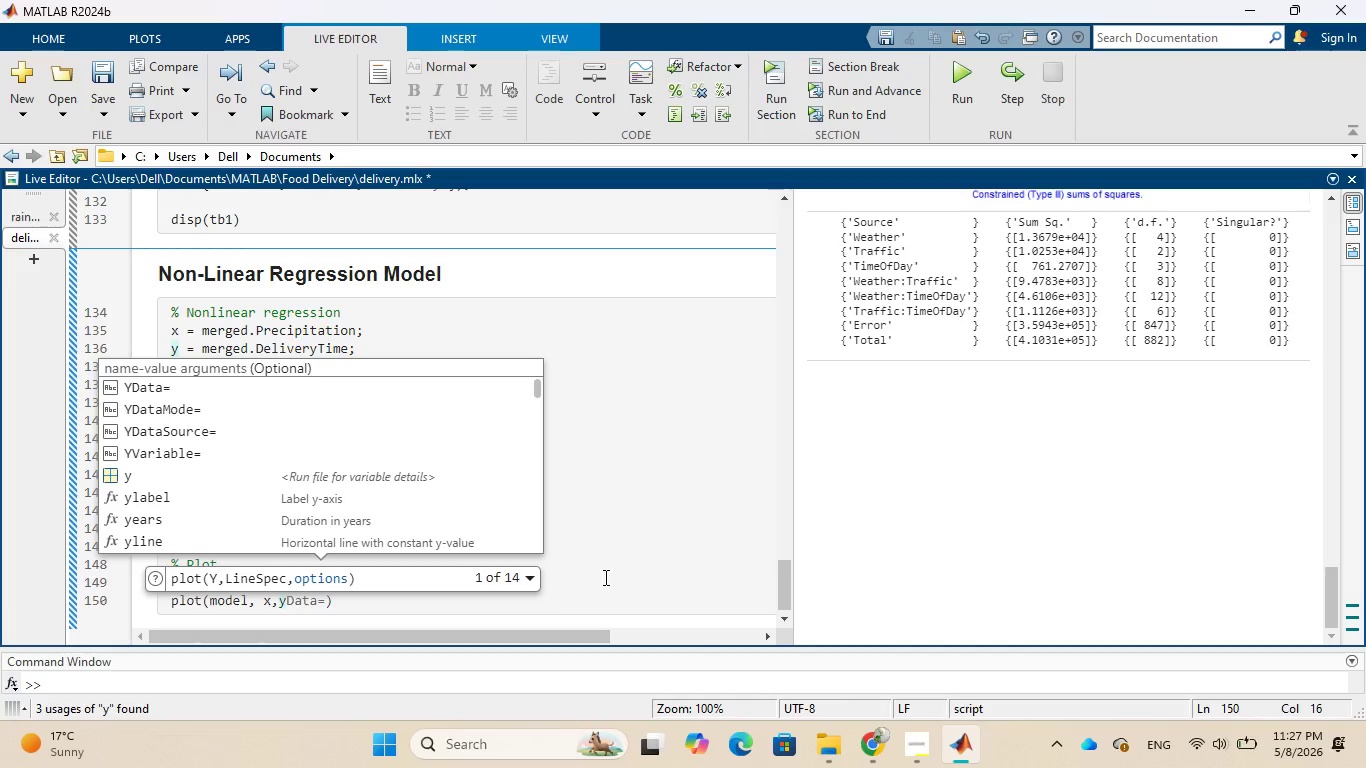 
left_click([644, 427])
 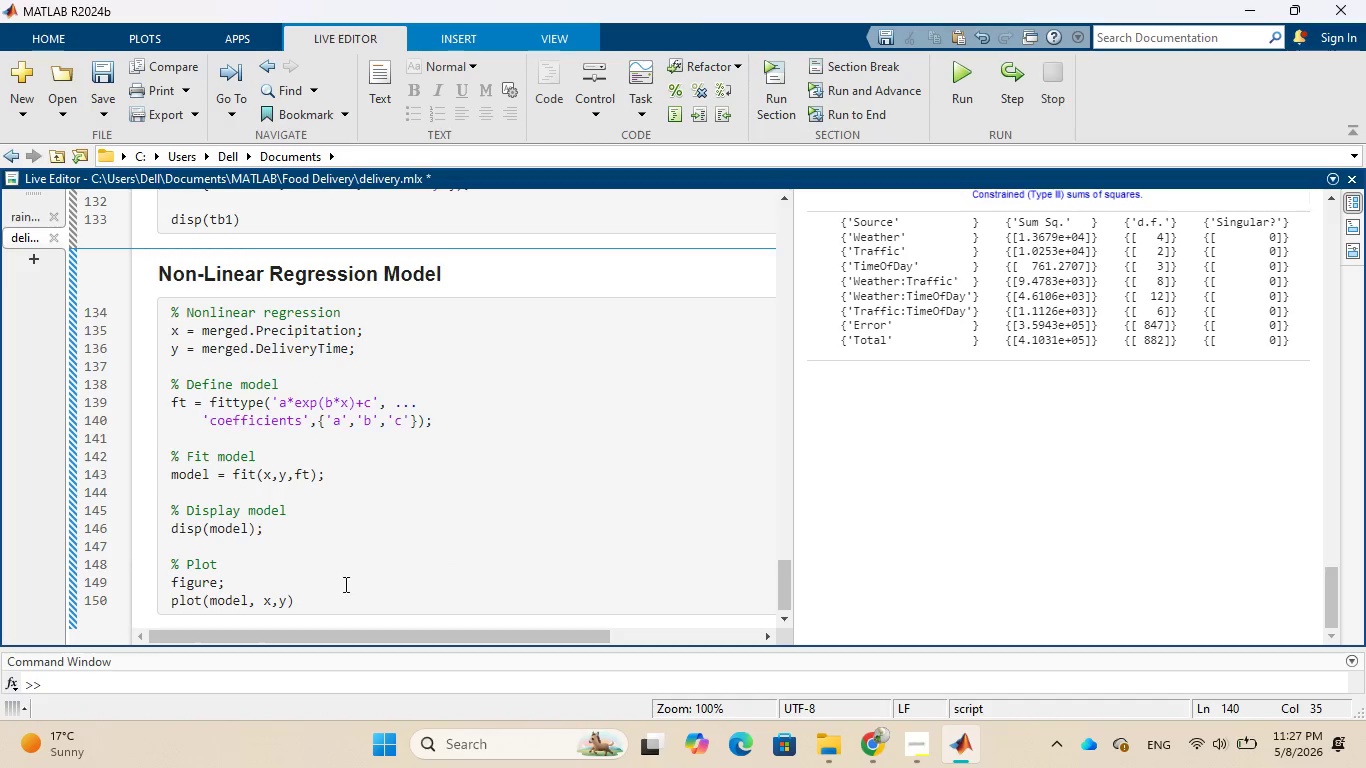 
left_click([335, 588])
 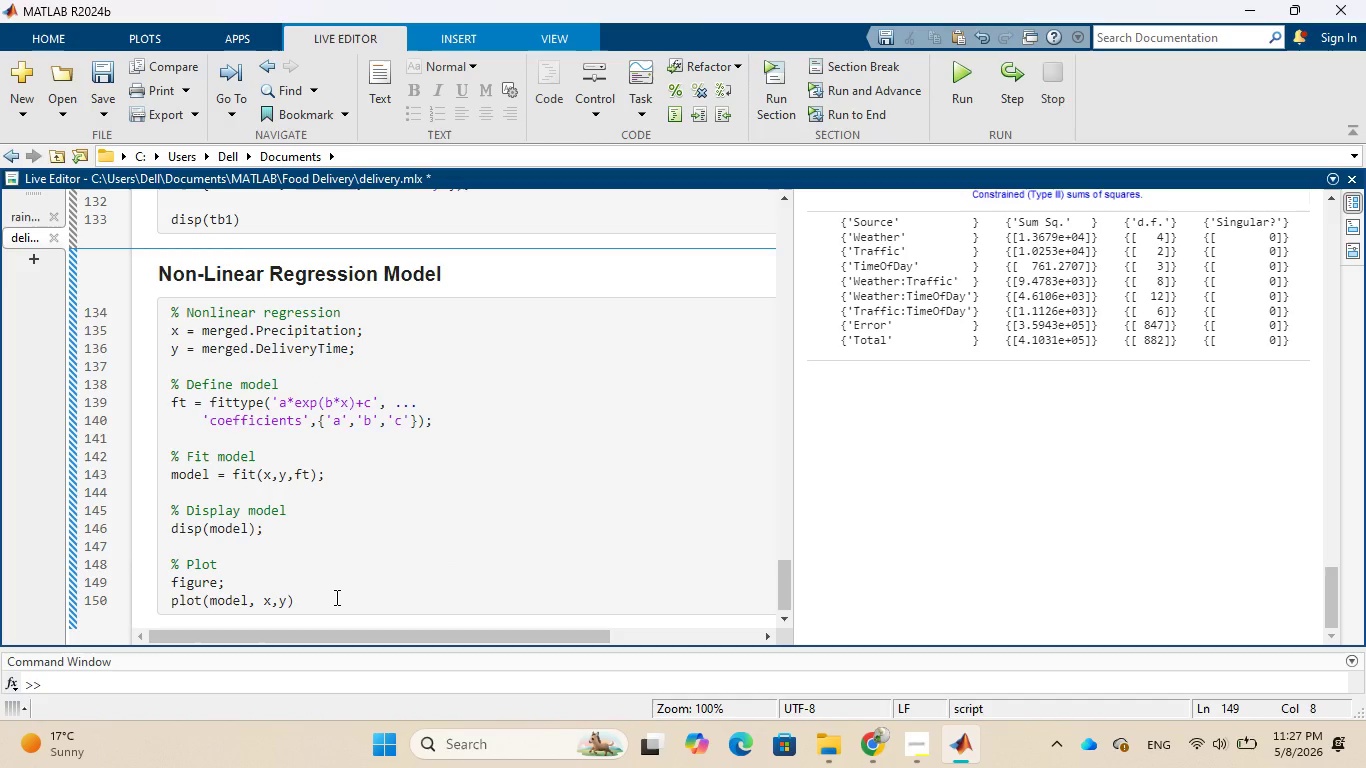 
left_click([335, 597])
 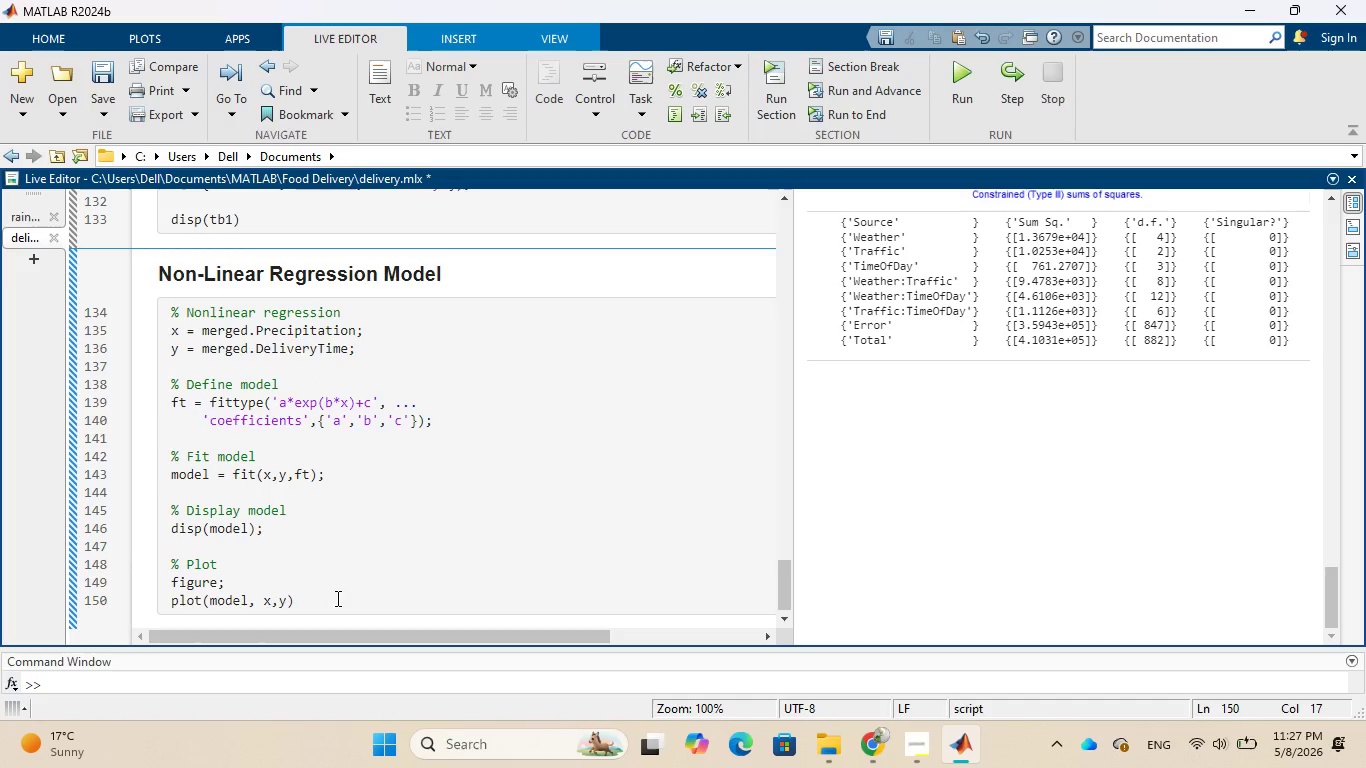 
key(Enter)
 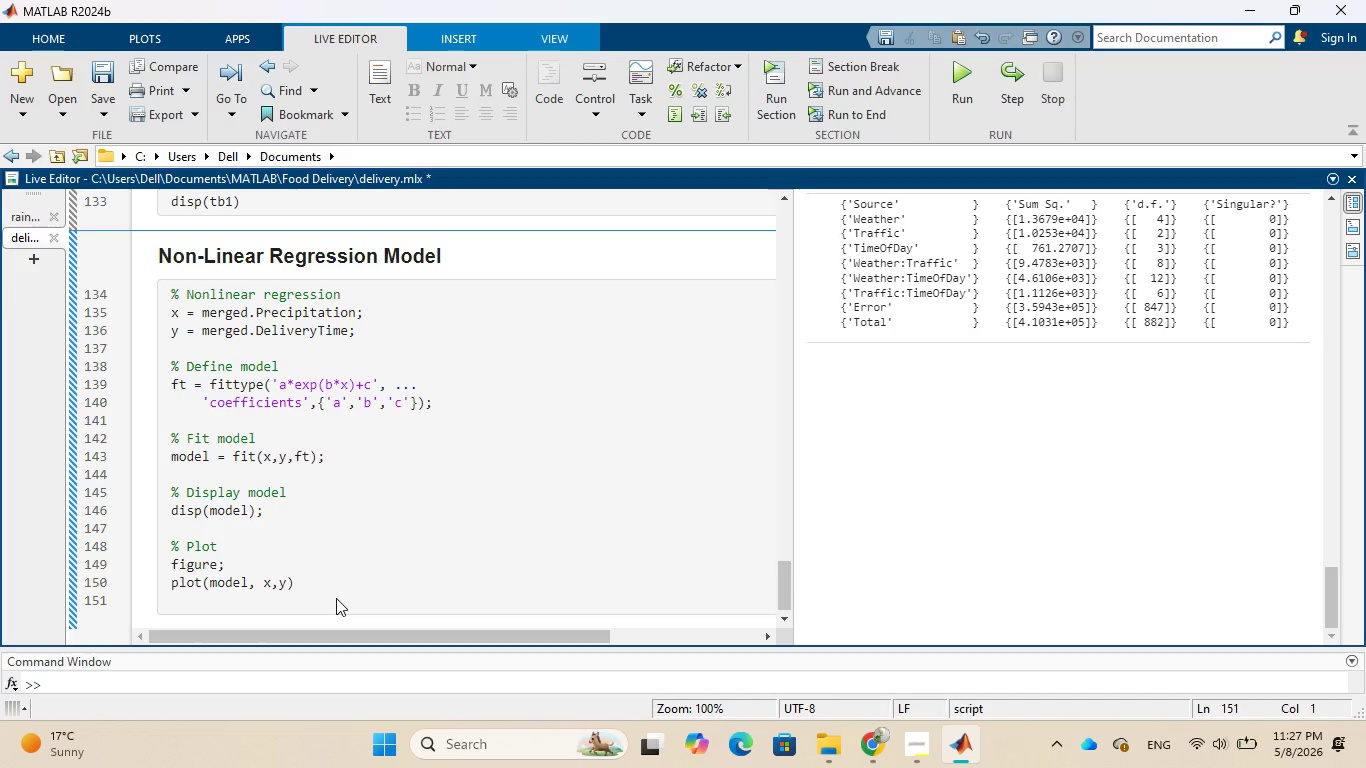 
wait(7.53)
 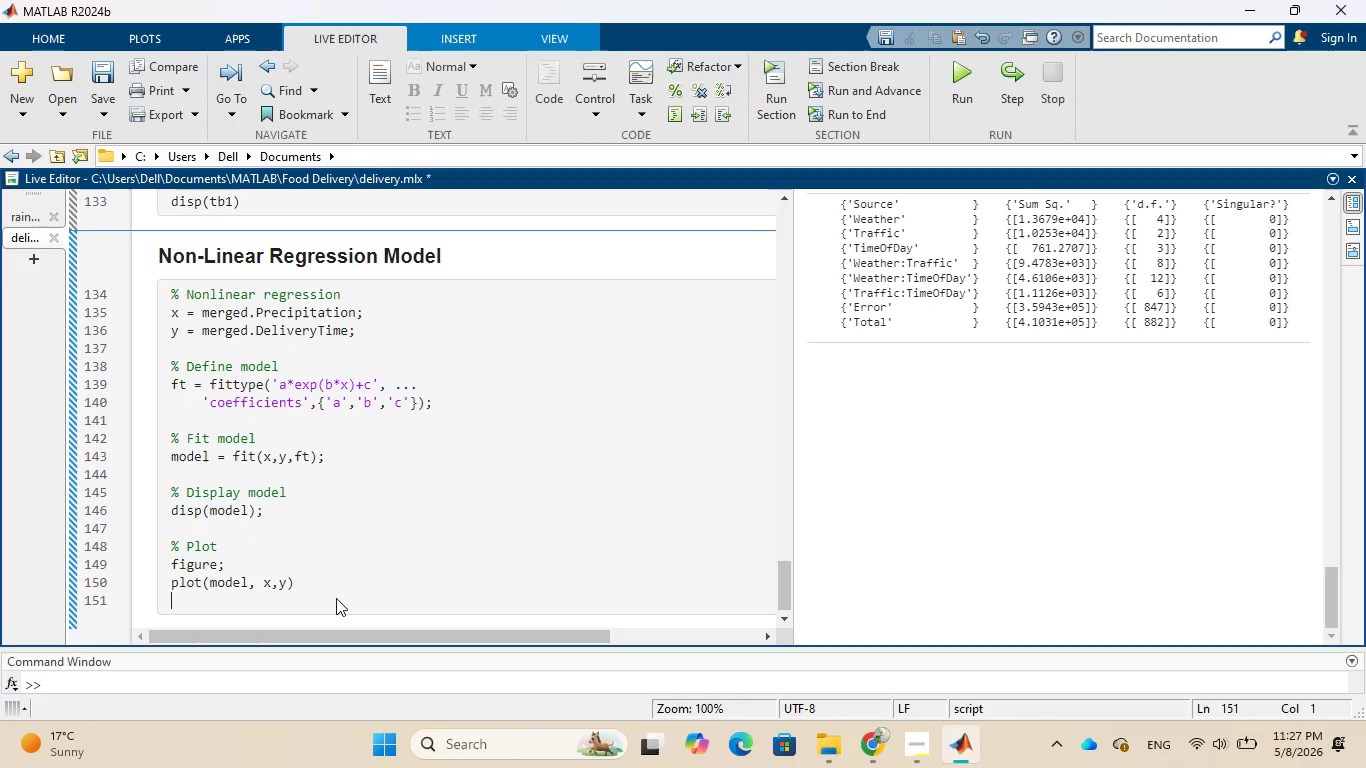 
type(title()
 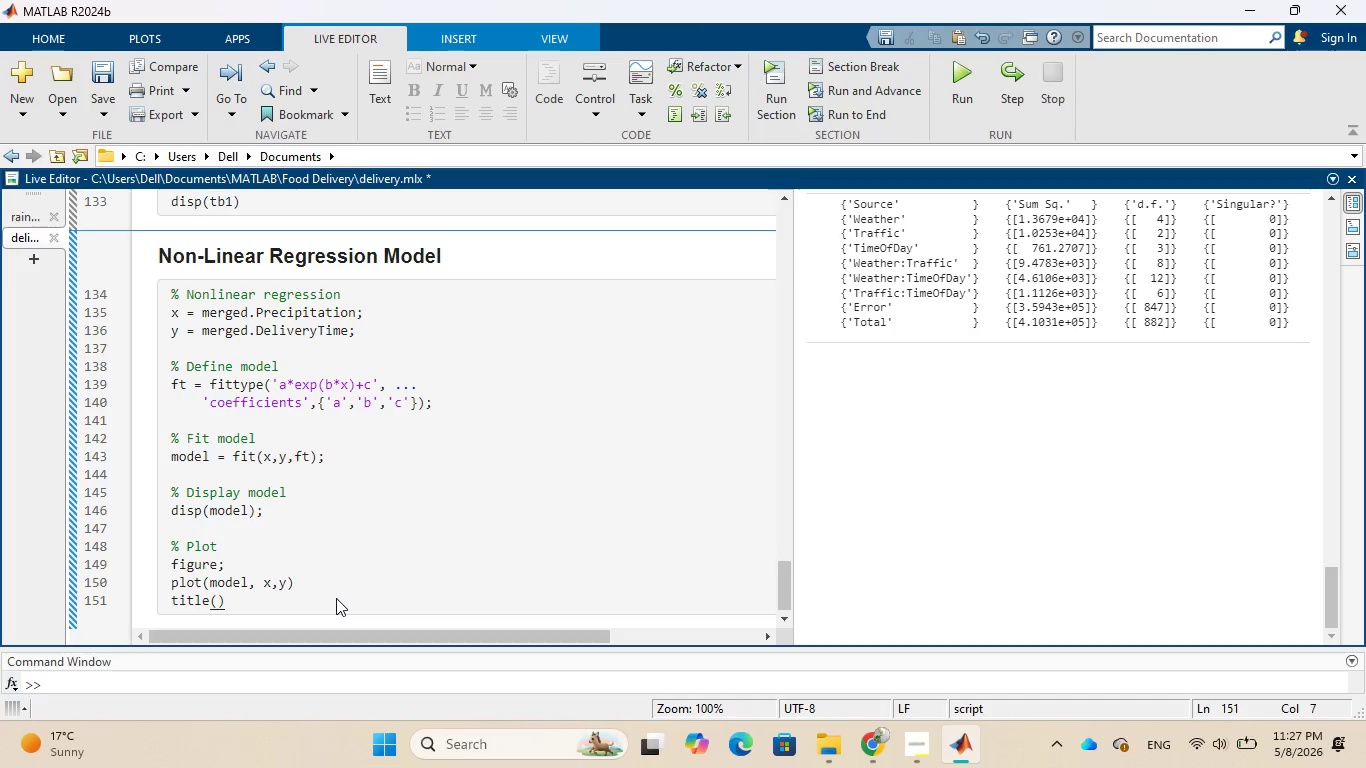 
type('Non)
 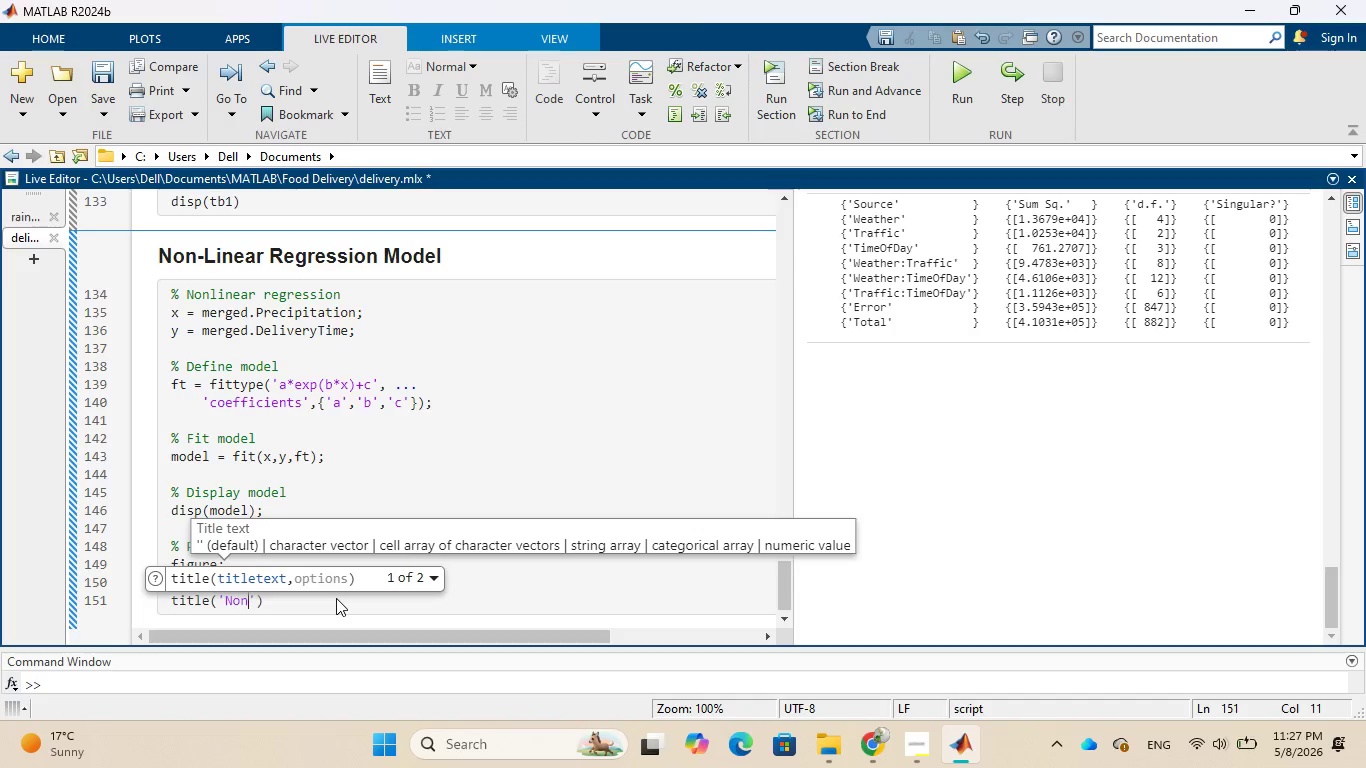 
type(linear Regression)
 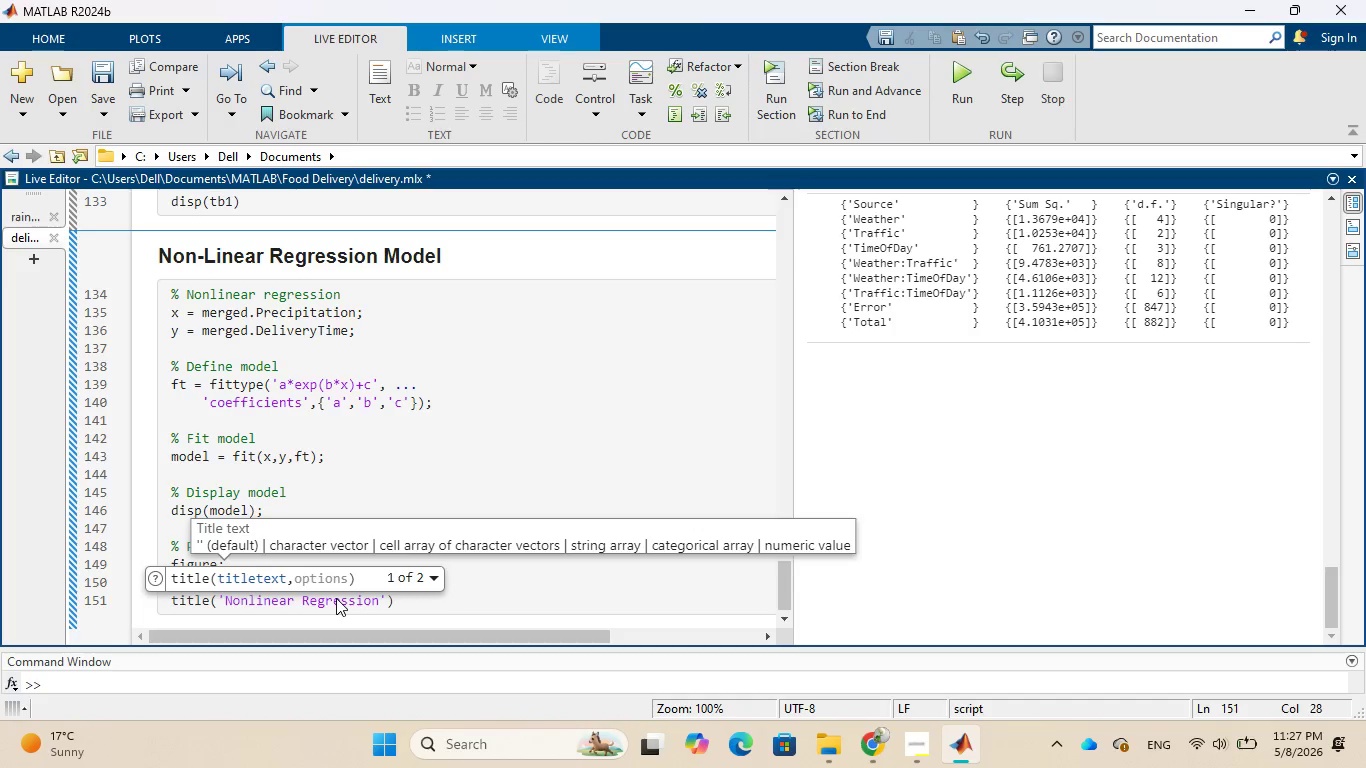 
type(: Rainfall vs )
 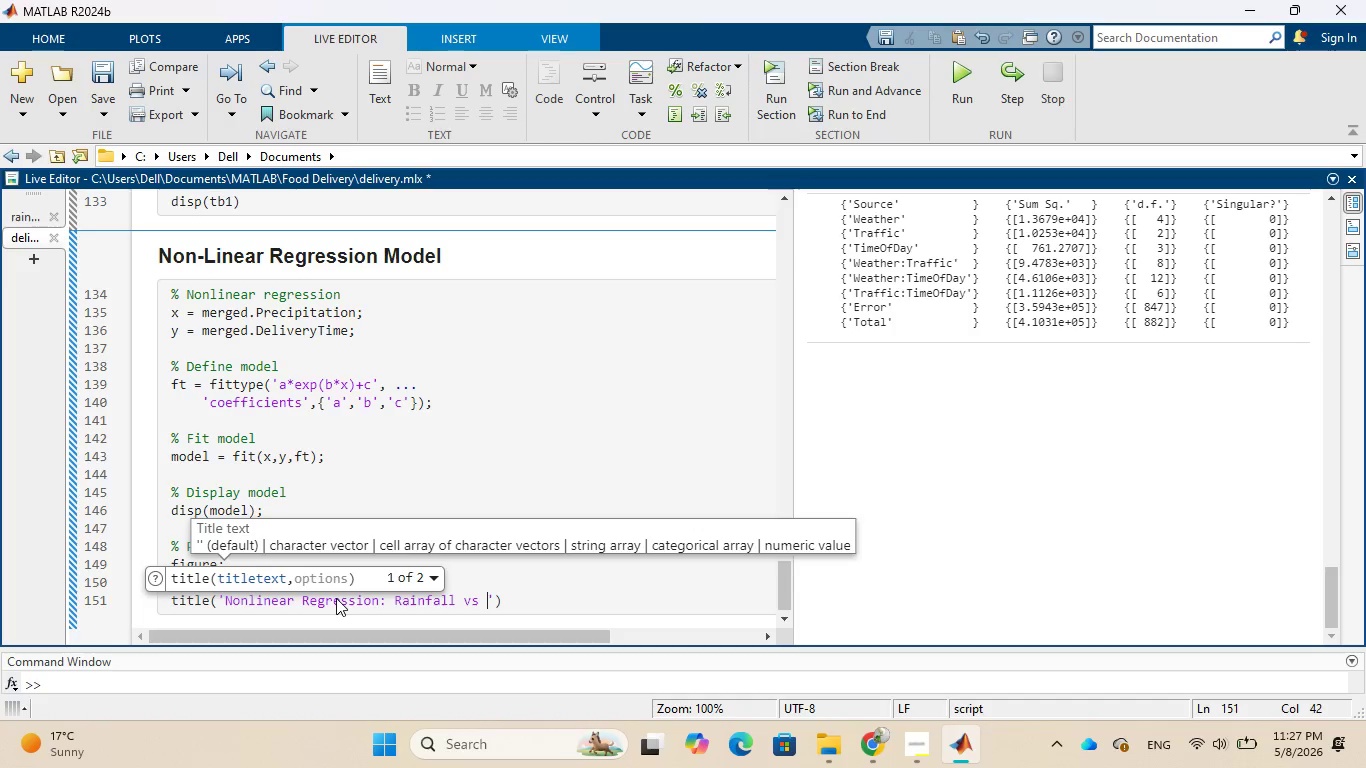 
type(Delivery Delay)
 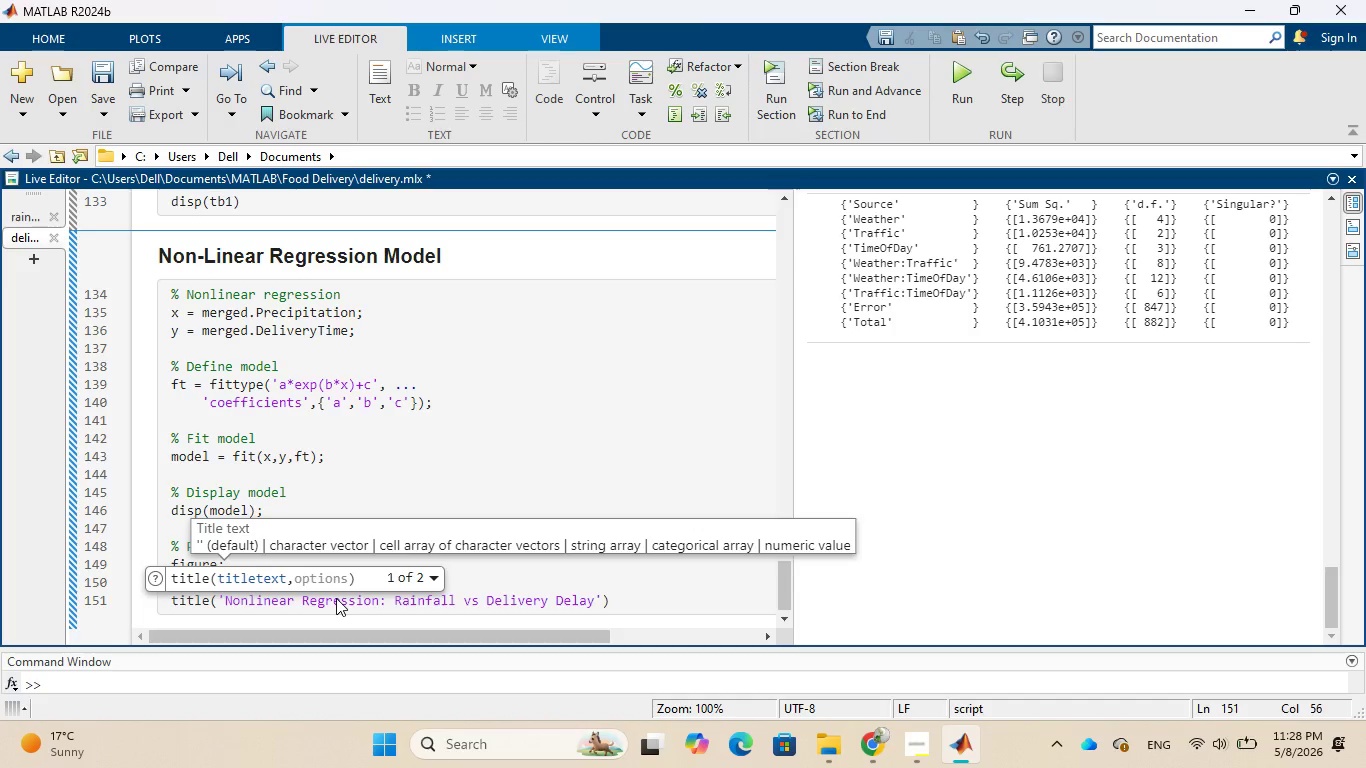 
key(ArrowRight)
 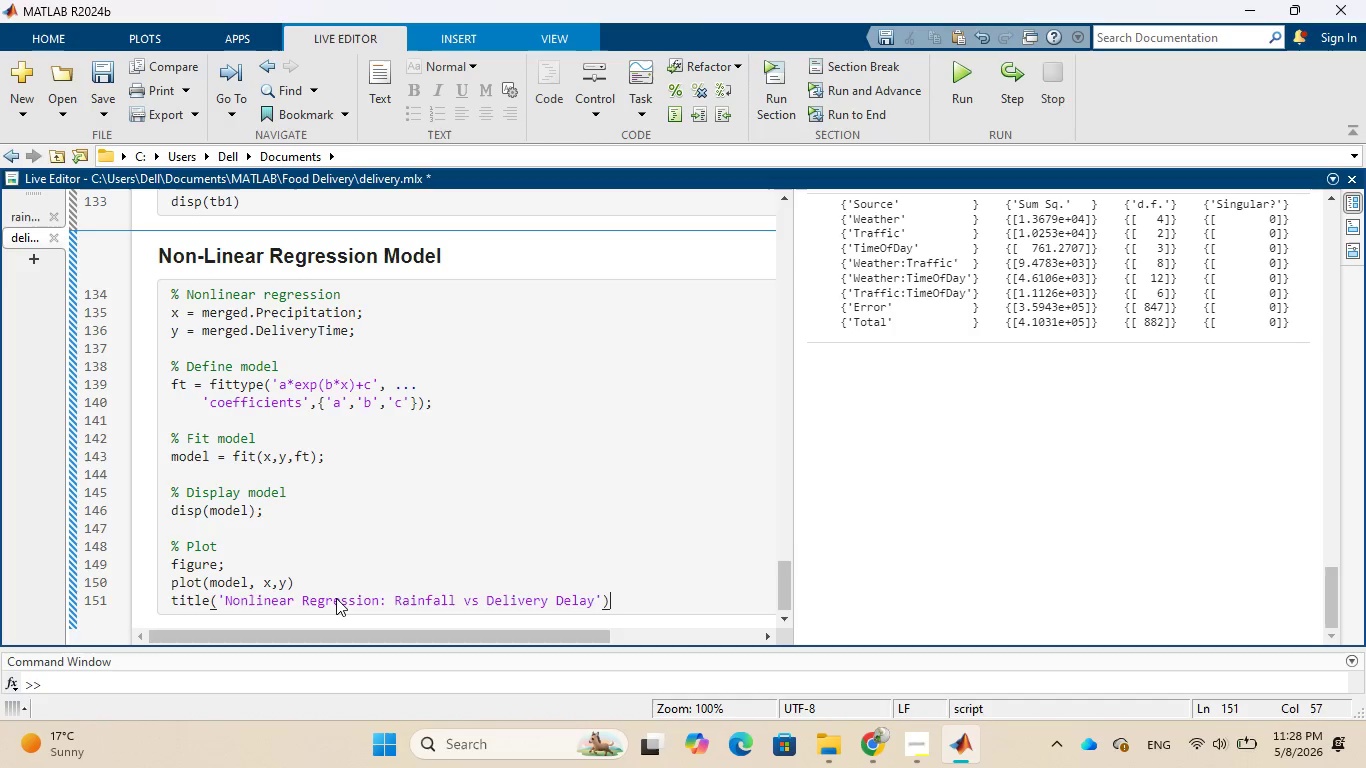 
key(ArrowRight)
 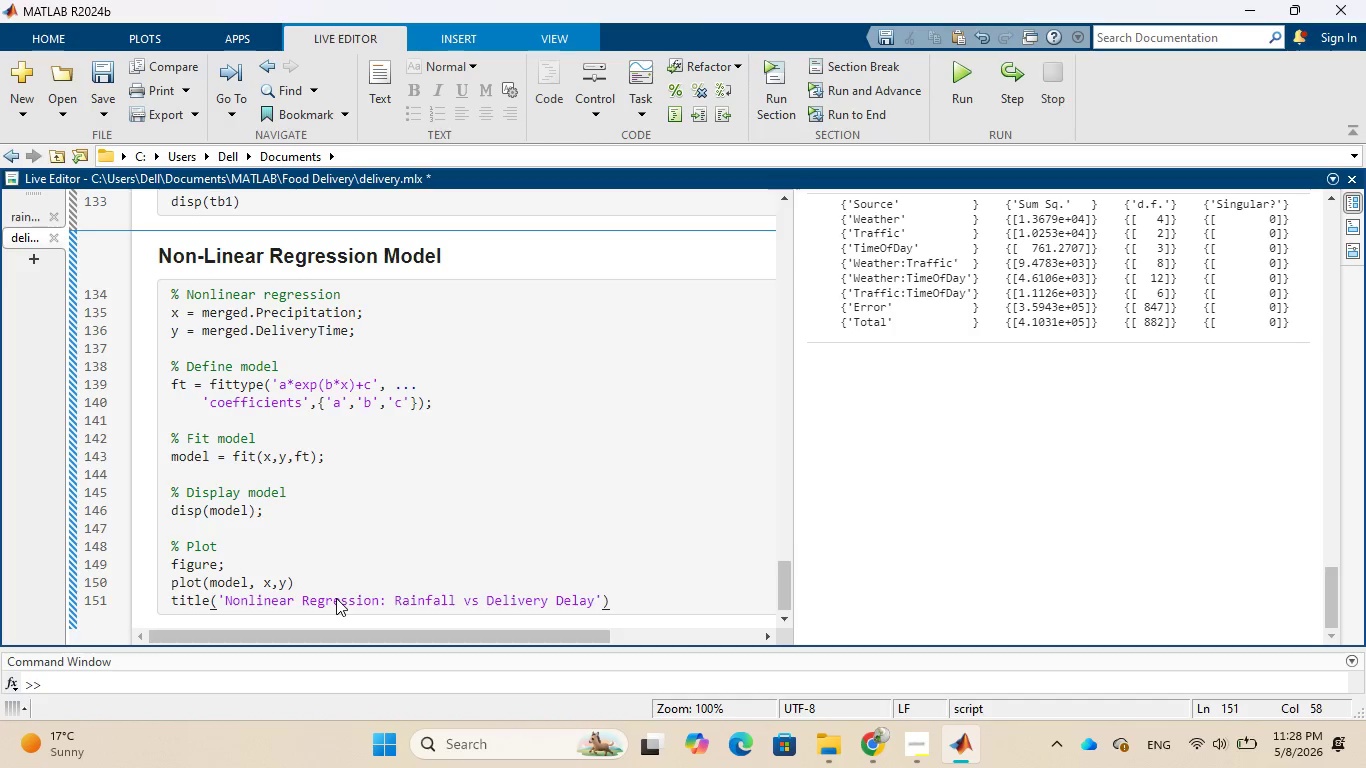 
key(Enter)
 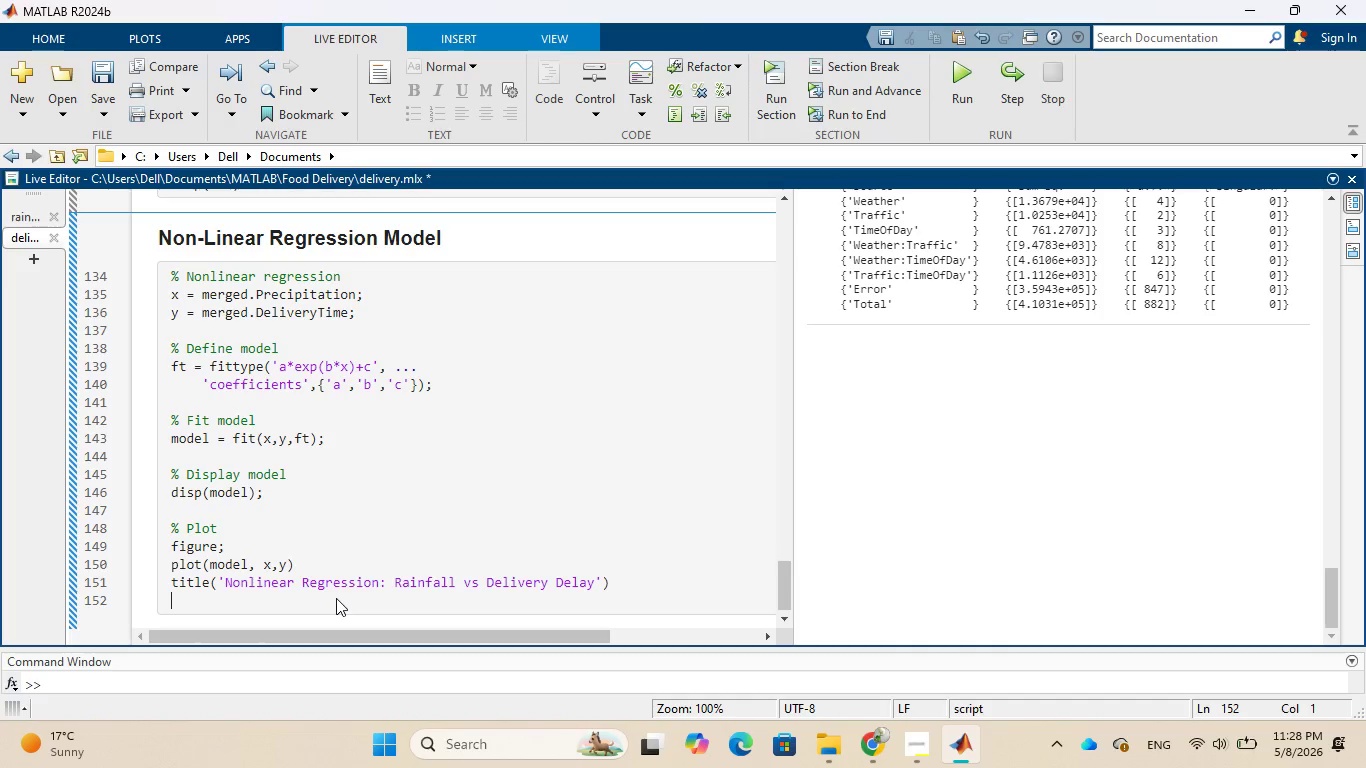 
wait(6.7)
 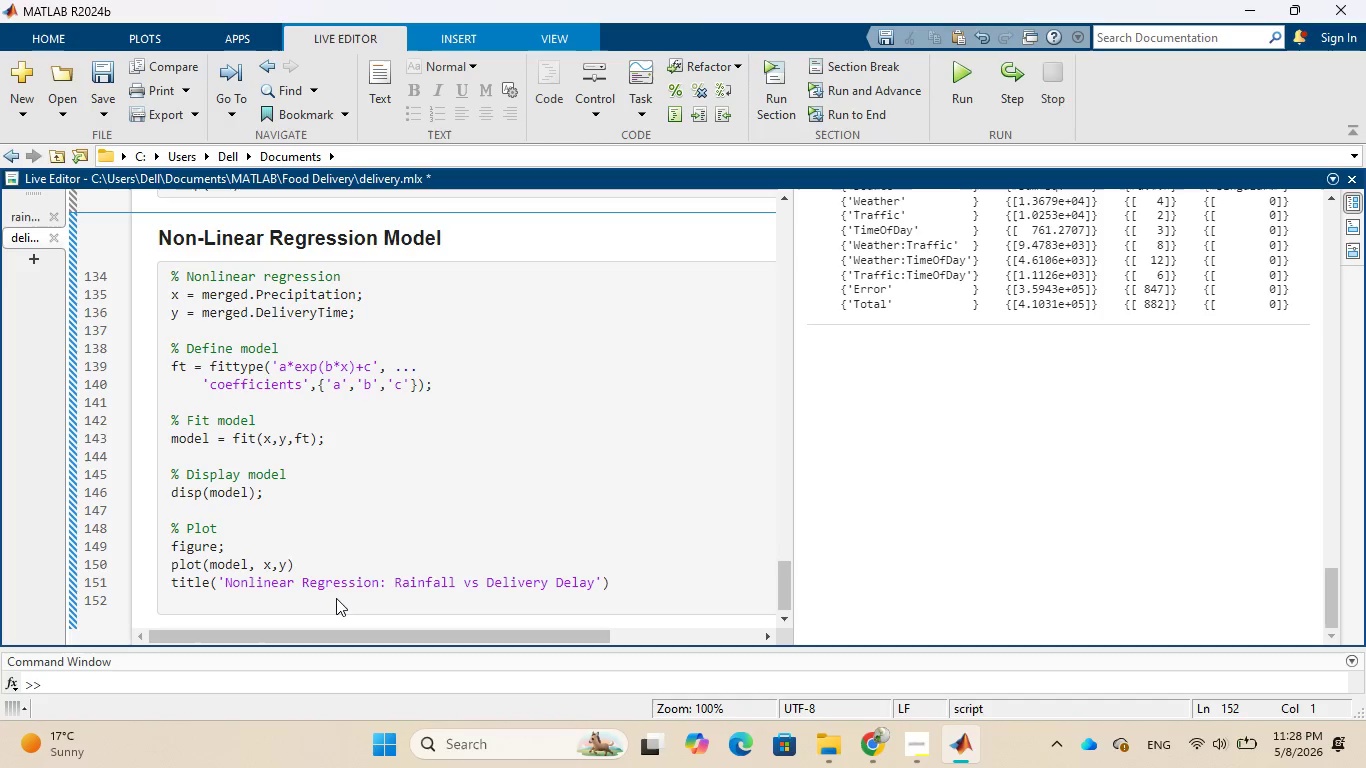 
type(xlabel()
 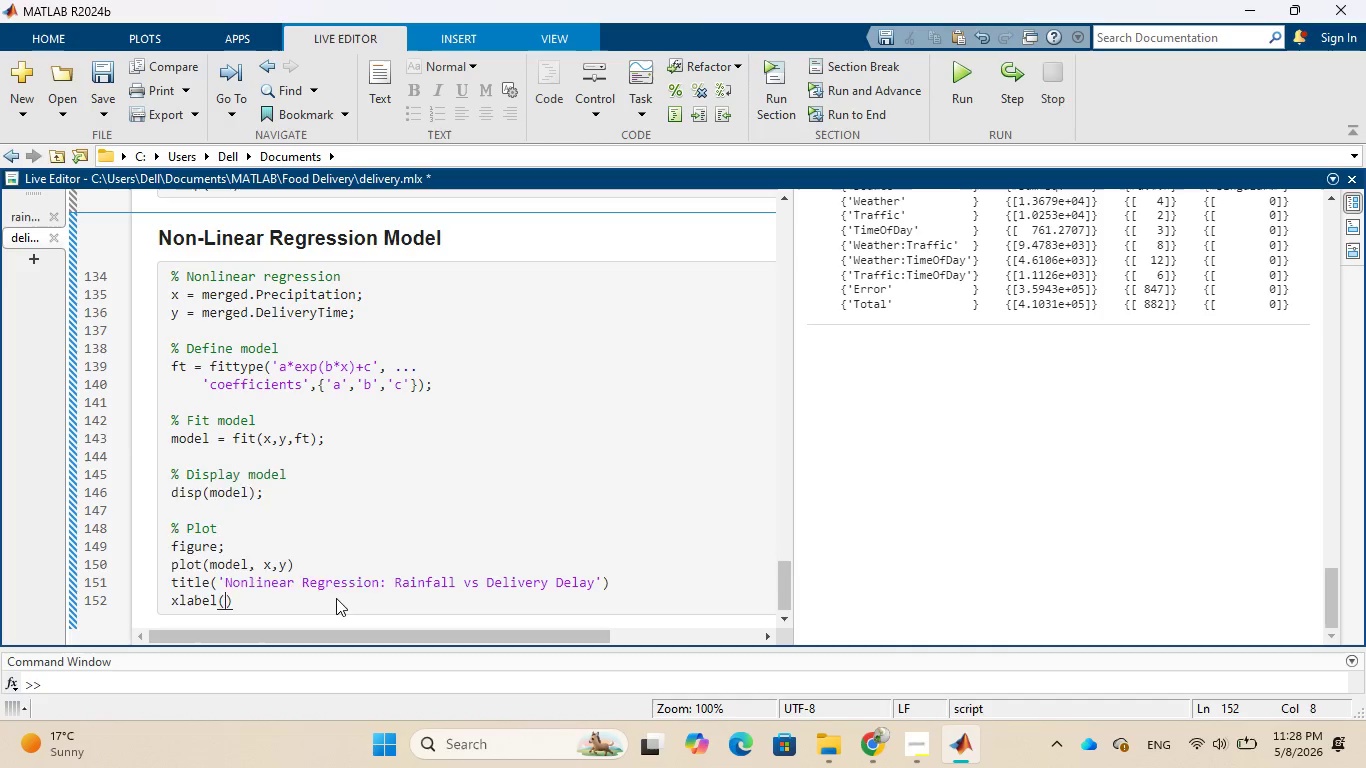 
key(Quote)
 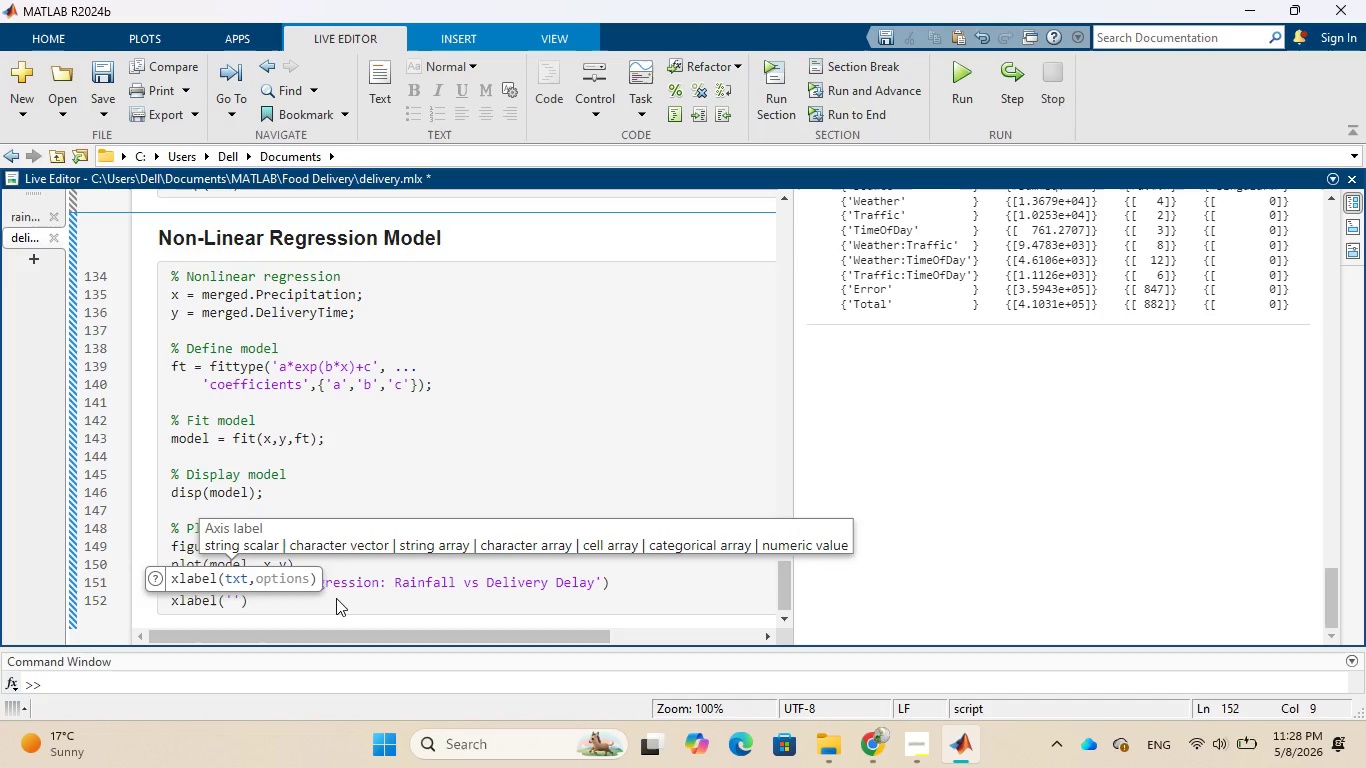 
type(Precipitation)
 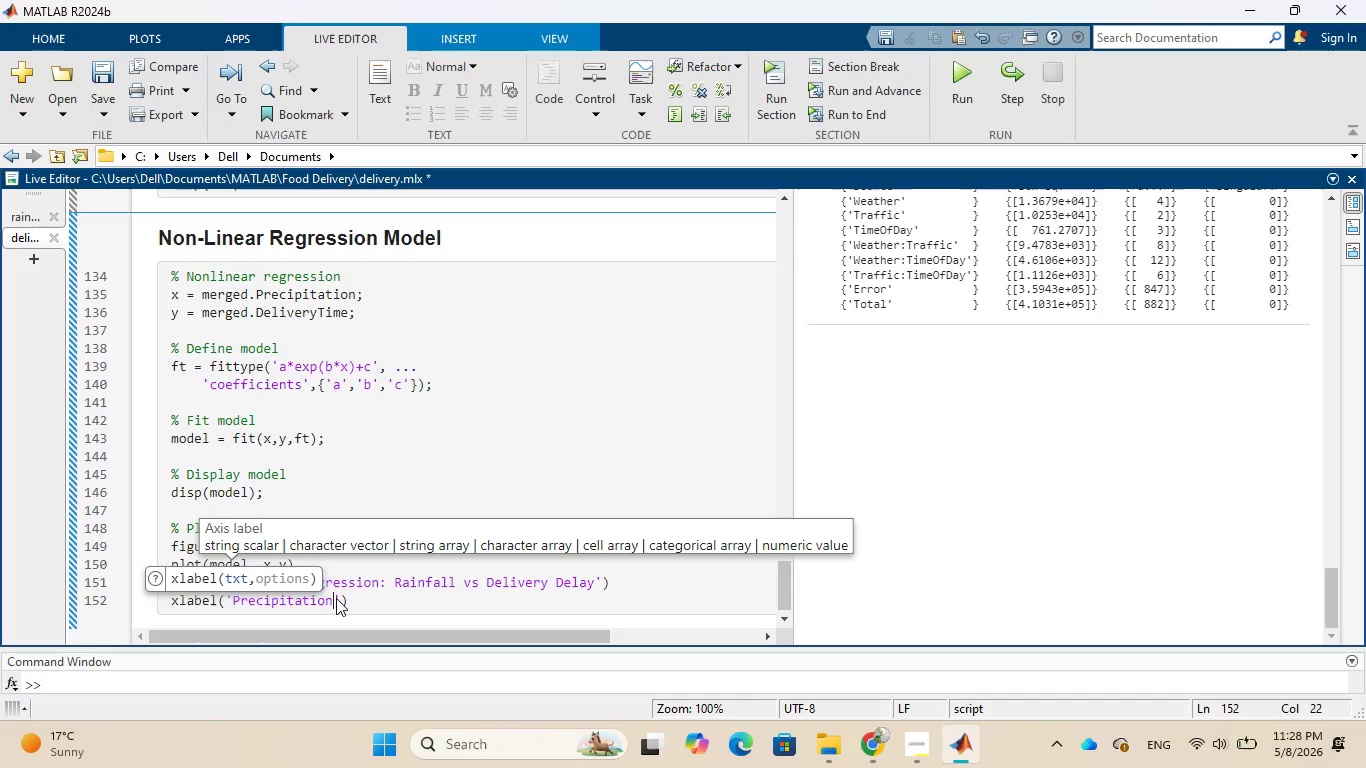 
wait(6.45)
 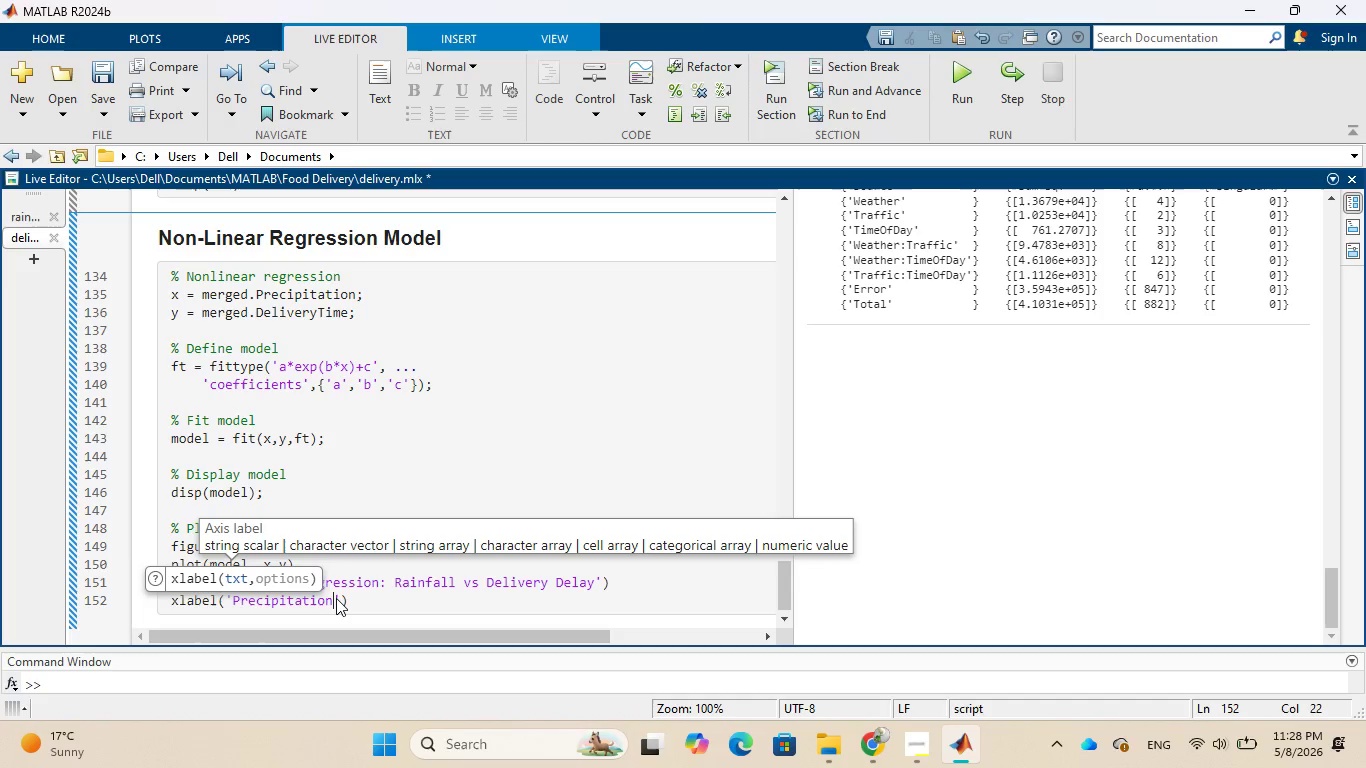 
type( ())
 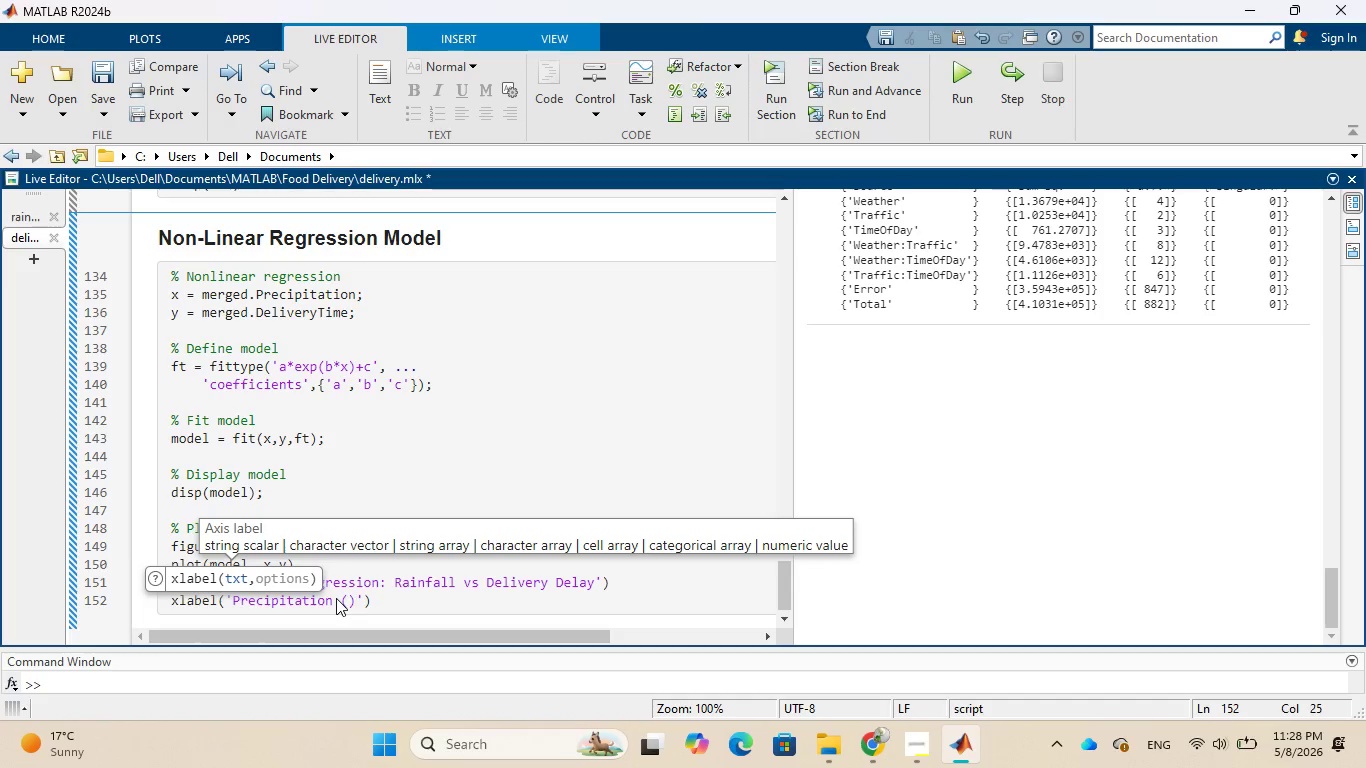 
key(ArrowLeft)
 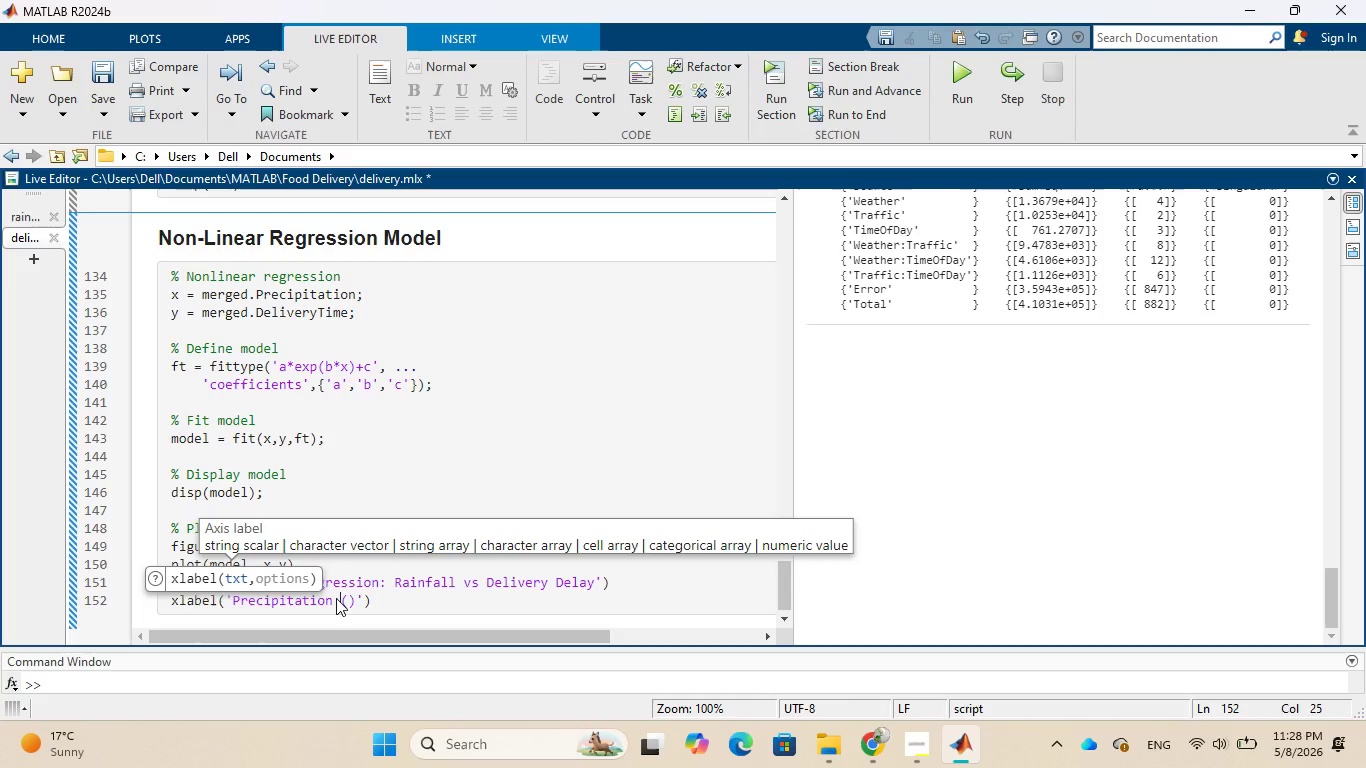 
key(ArrowLeft)
 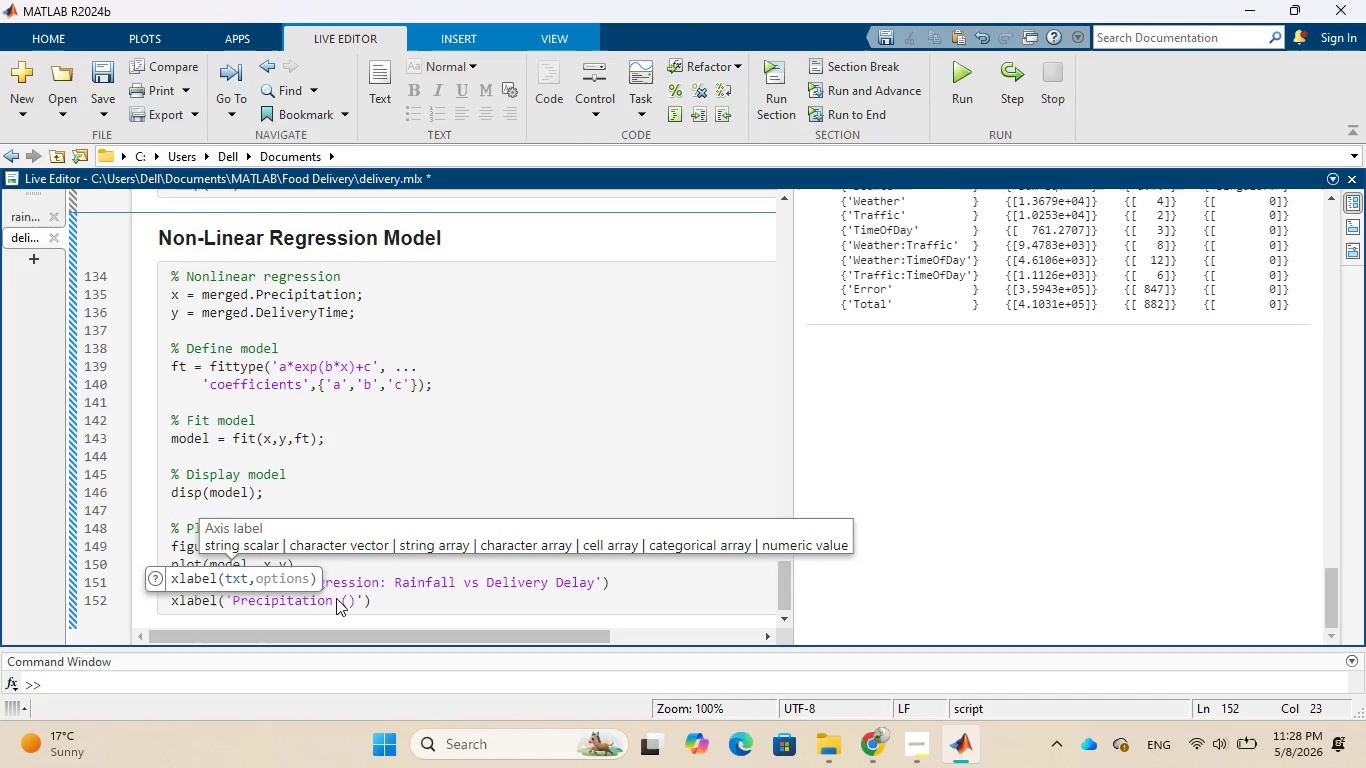 
key(M)
 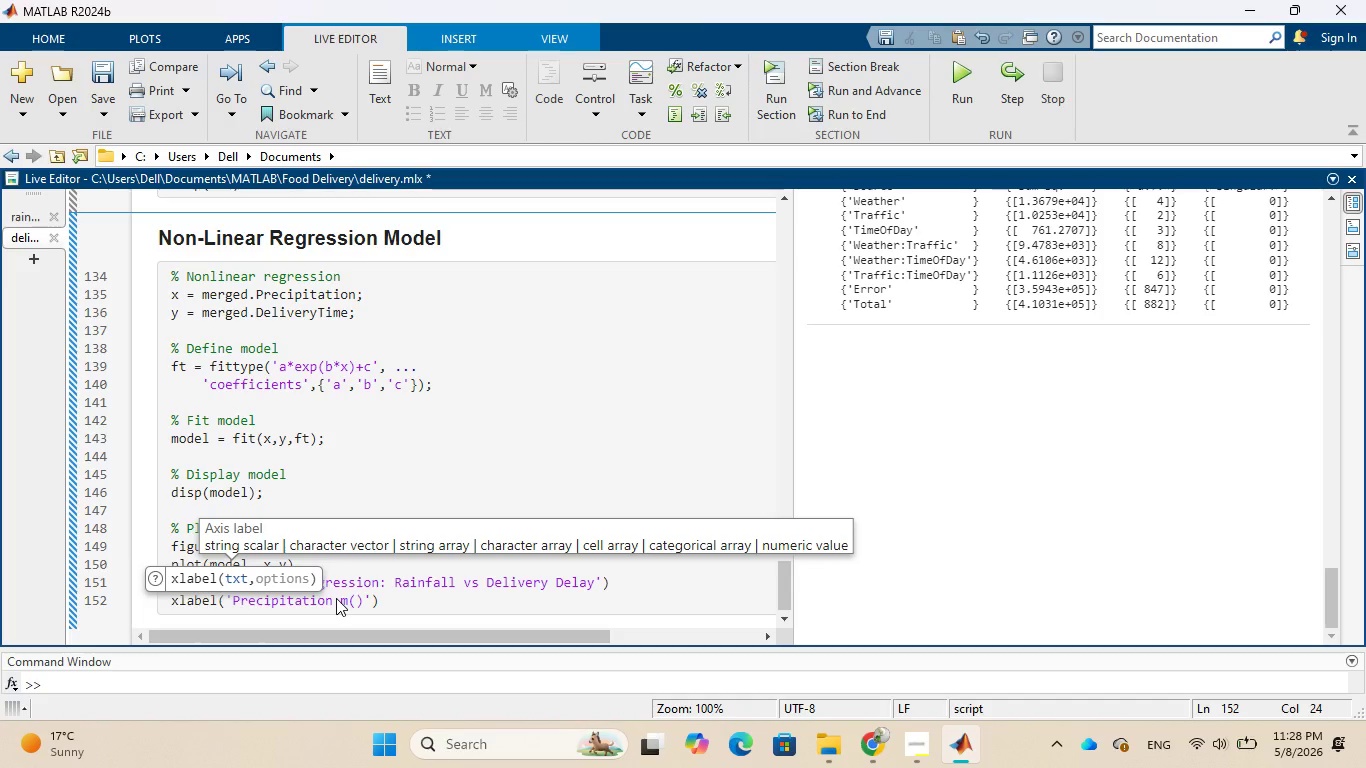 
key(Backspace)
 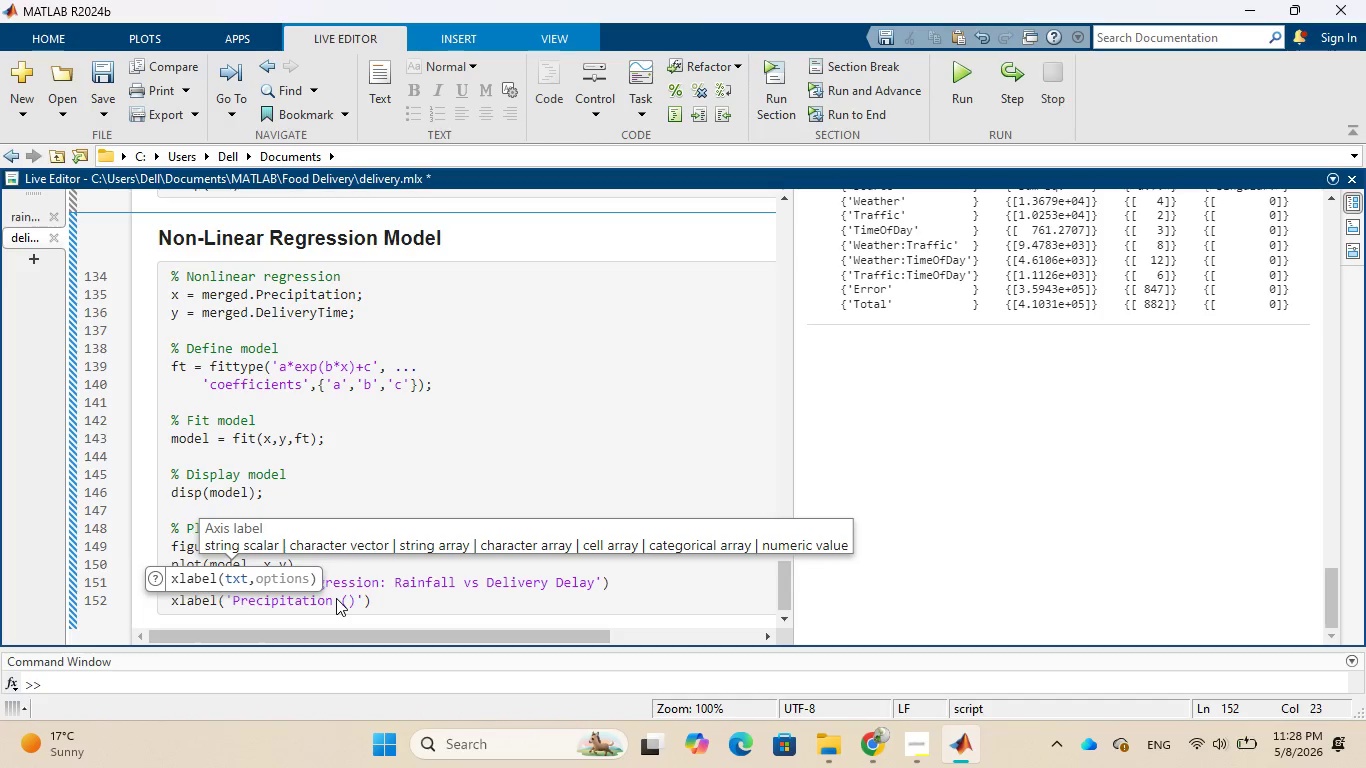 
key(ArrowRight)
 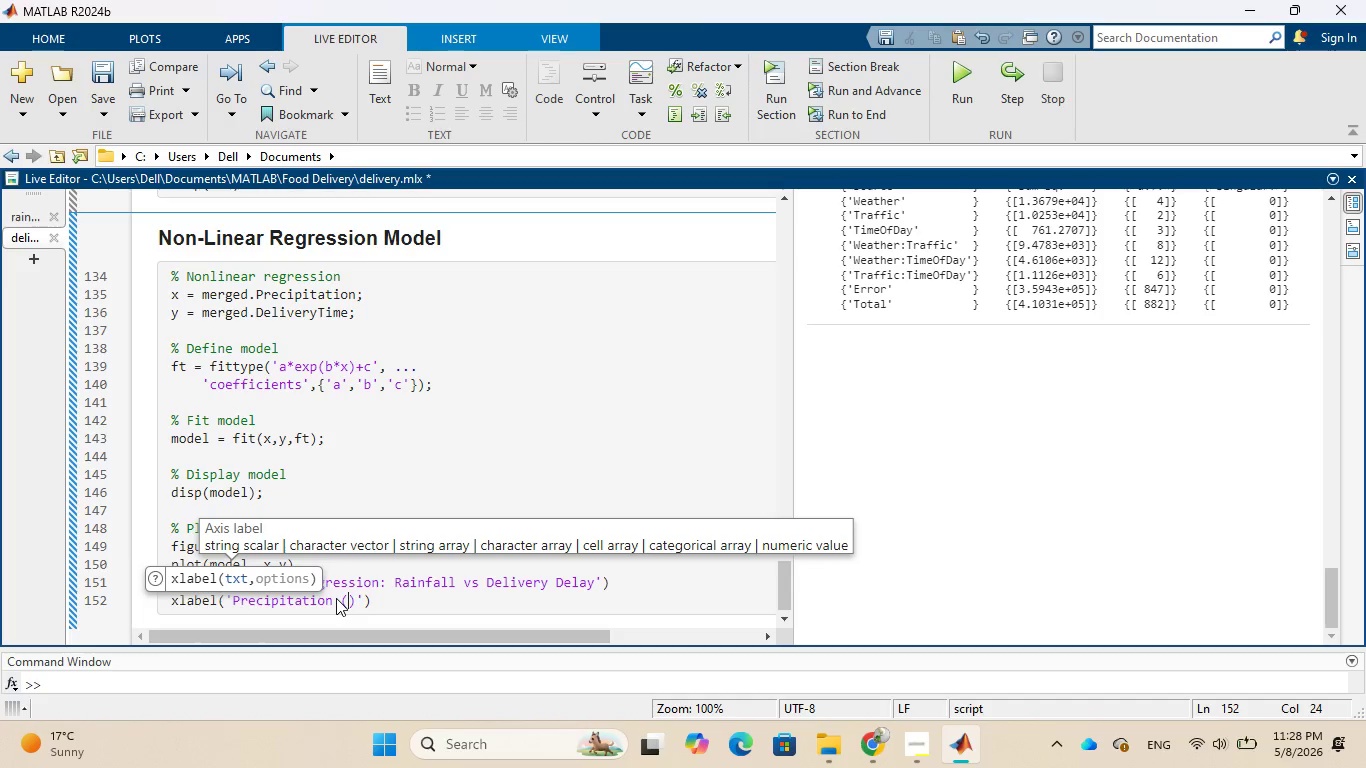 
type(mm)
 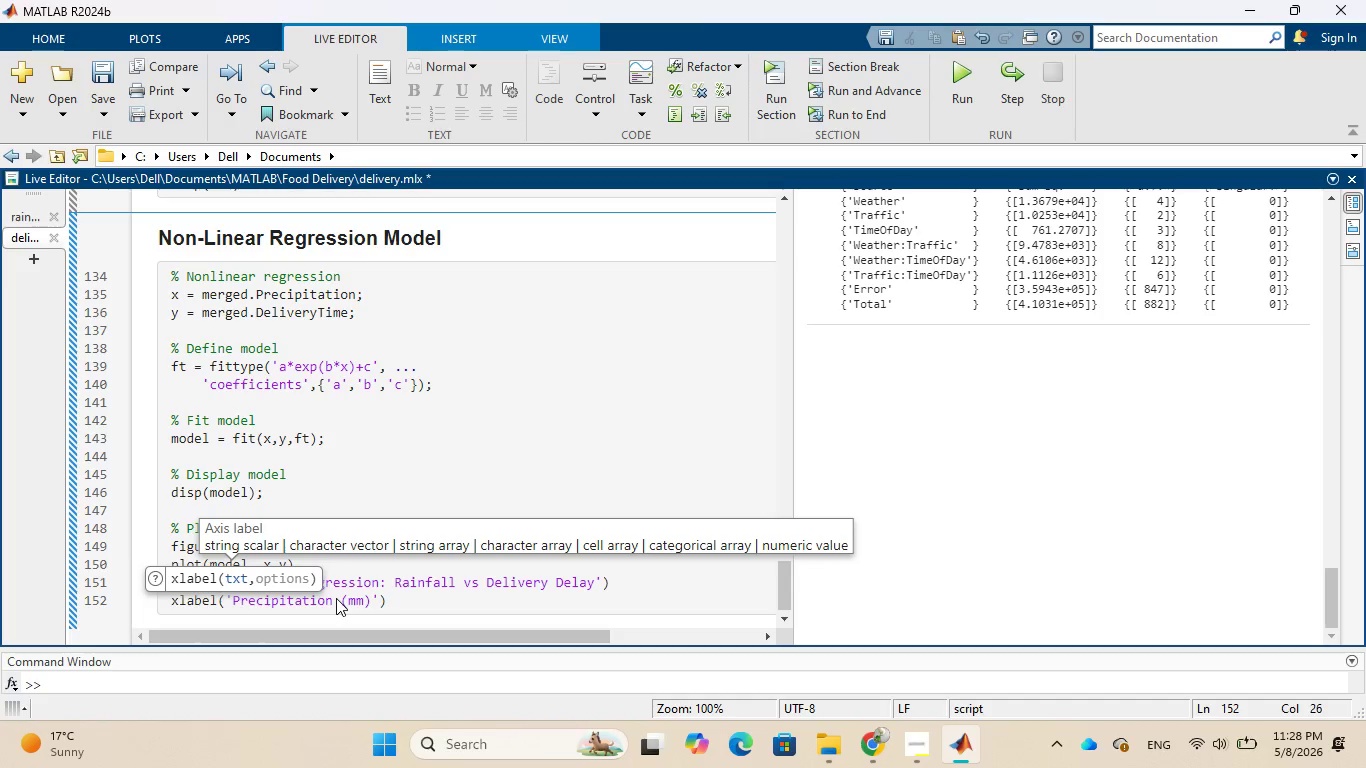 
key(ArrowRight)
 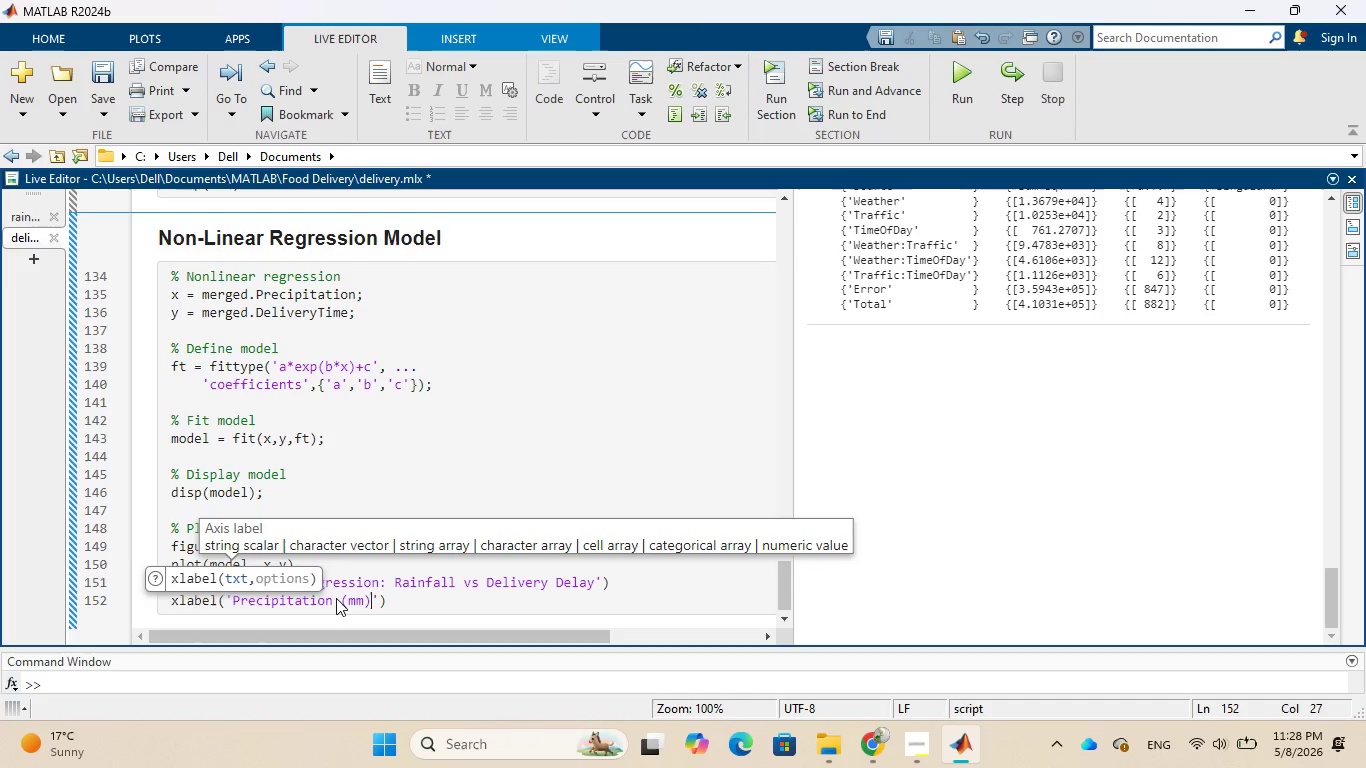 
key(ArrowRight)
 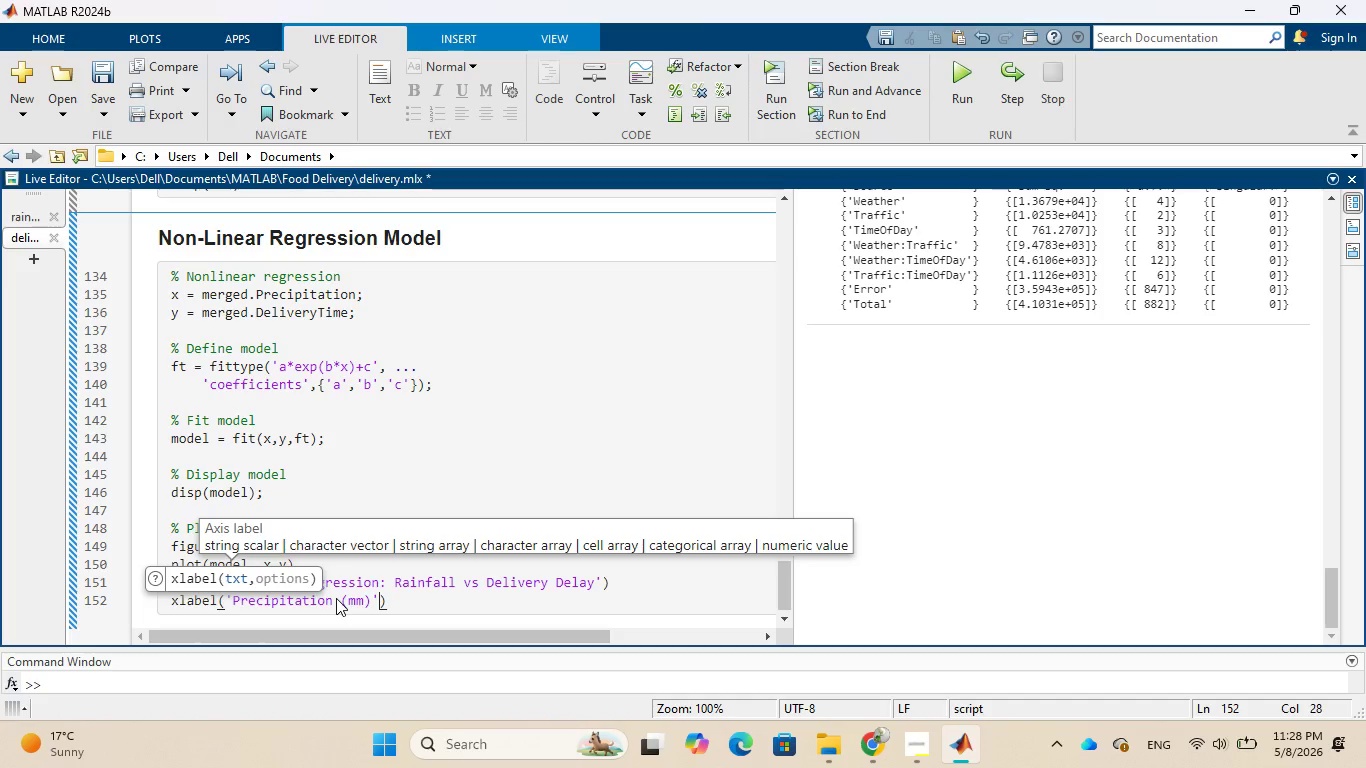 
key(ArrowRight)
 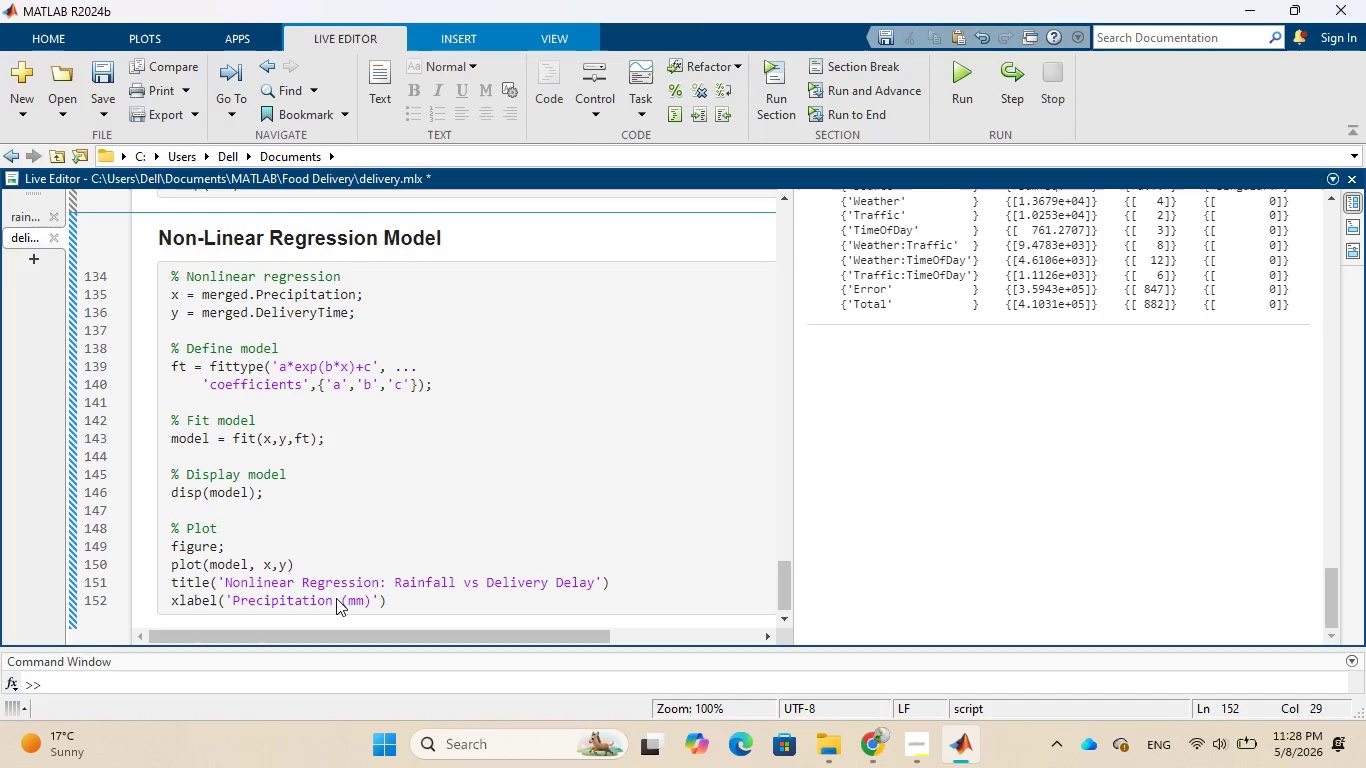 
key(Enter)
 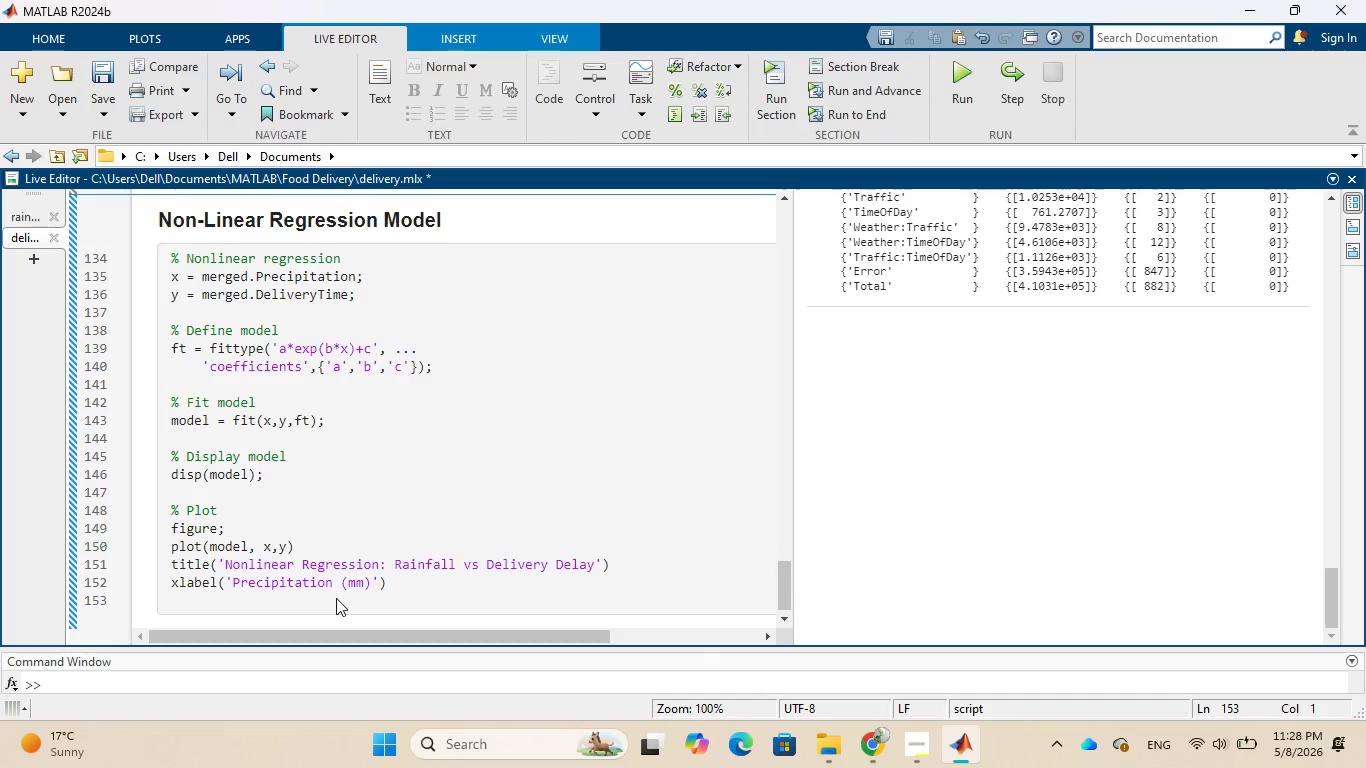 
type(ylabel(')
 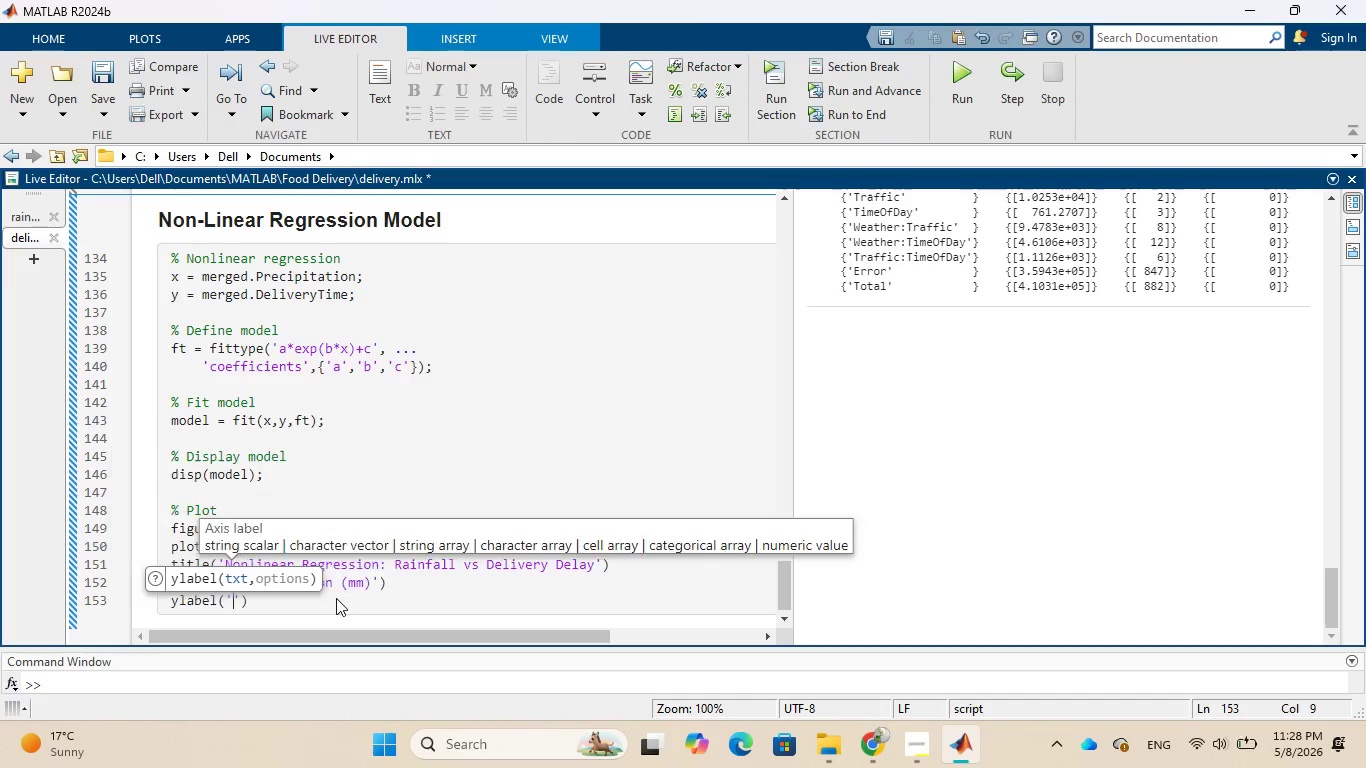 
type(Delivery Time ())
 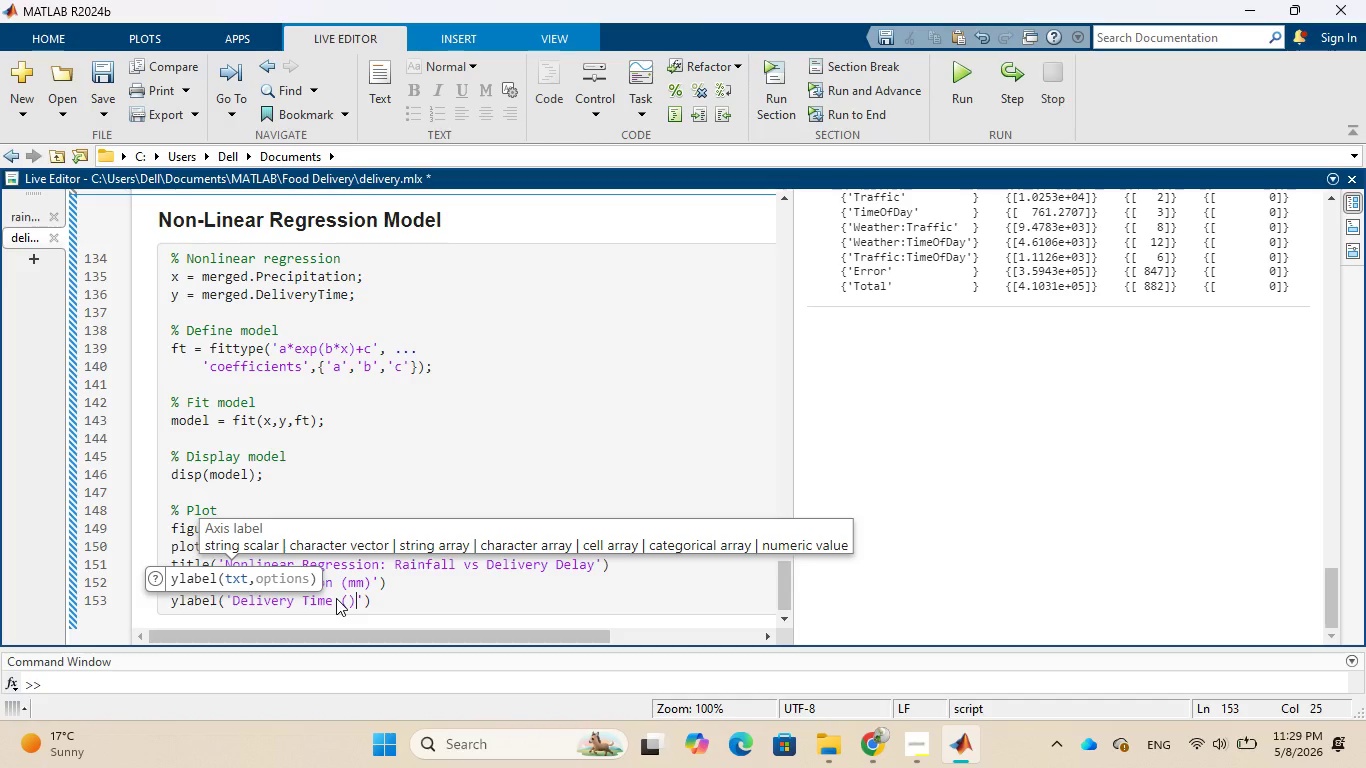 
key(ArrowLeft)
 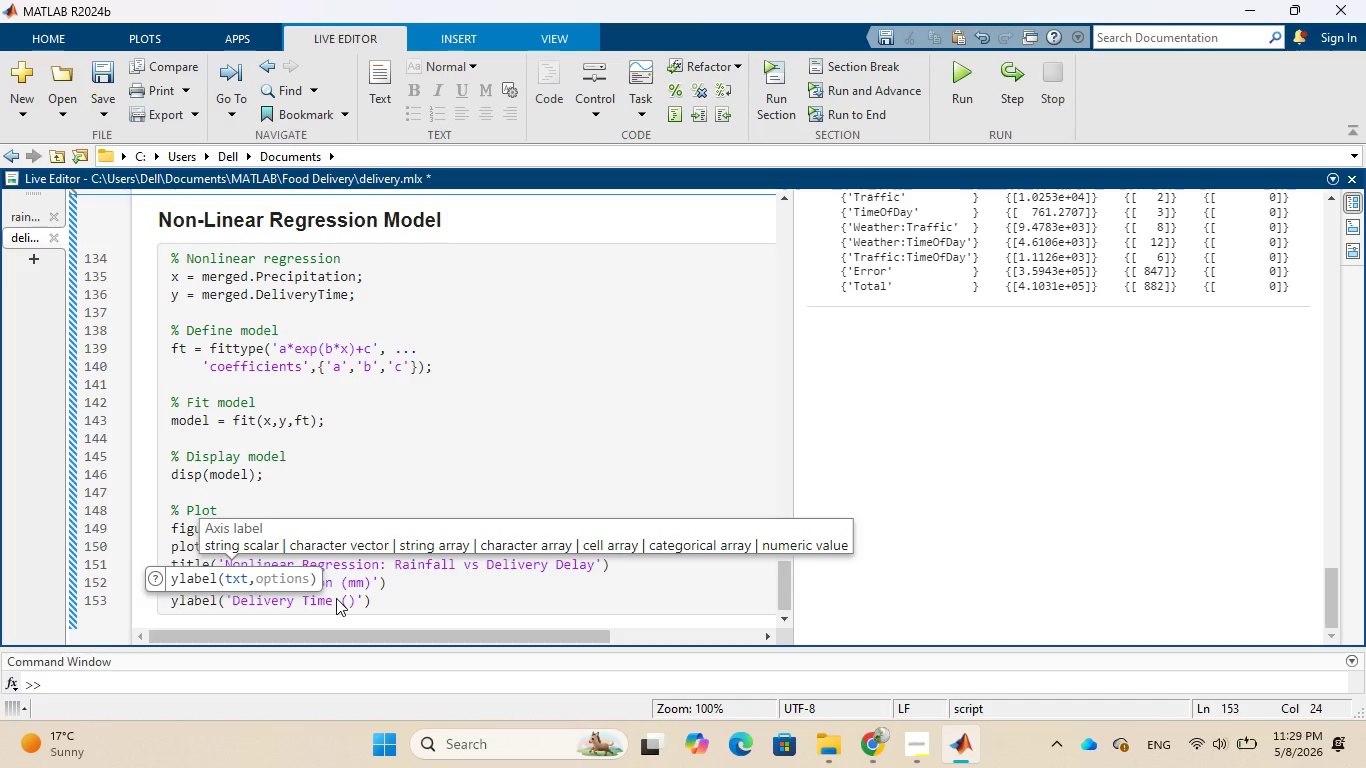 
type(mm)
 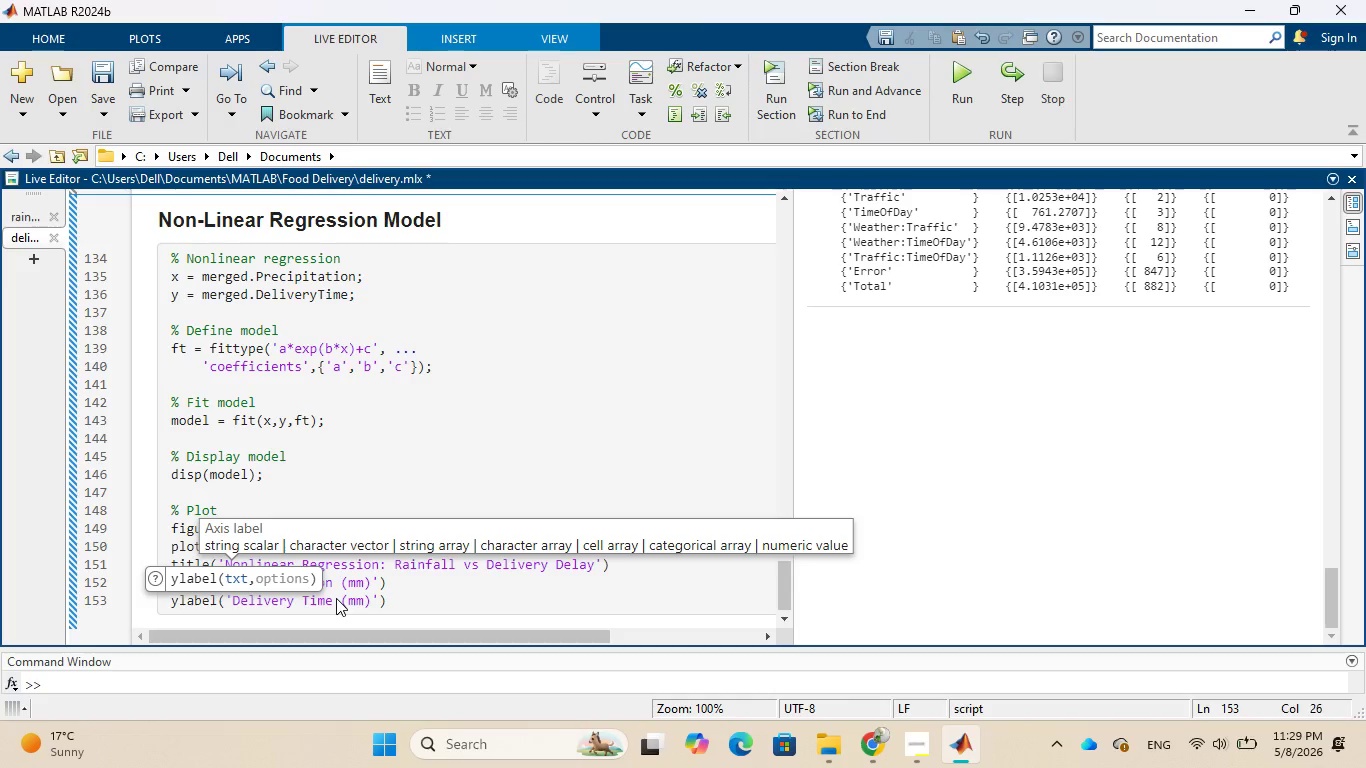 
key(ArrowRight)
 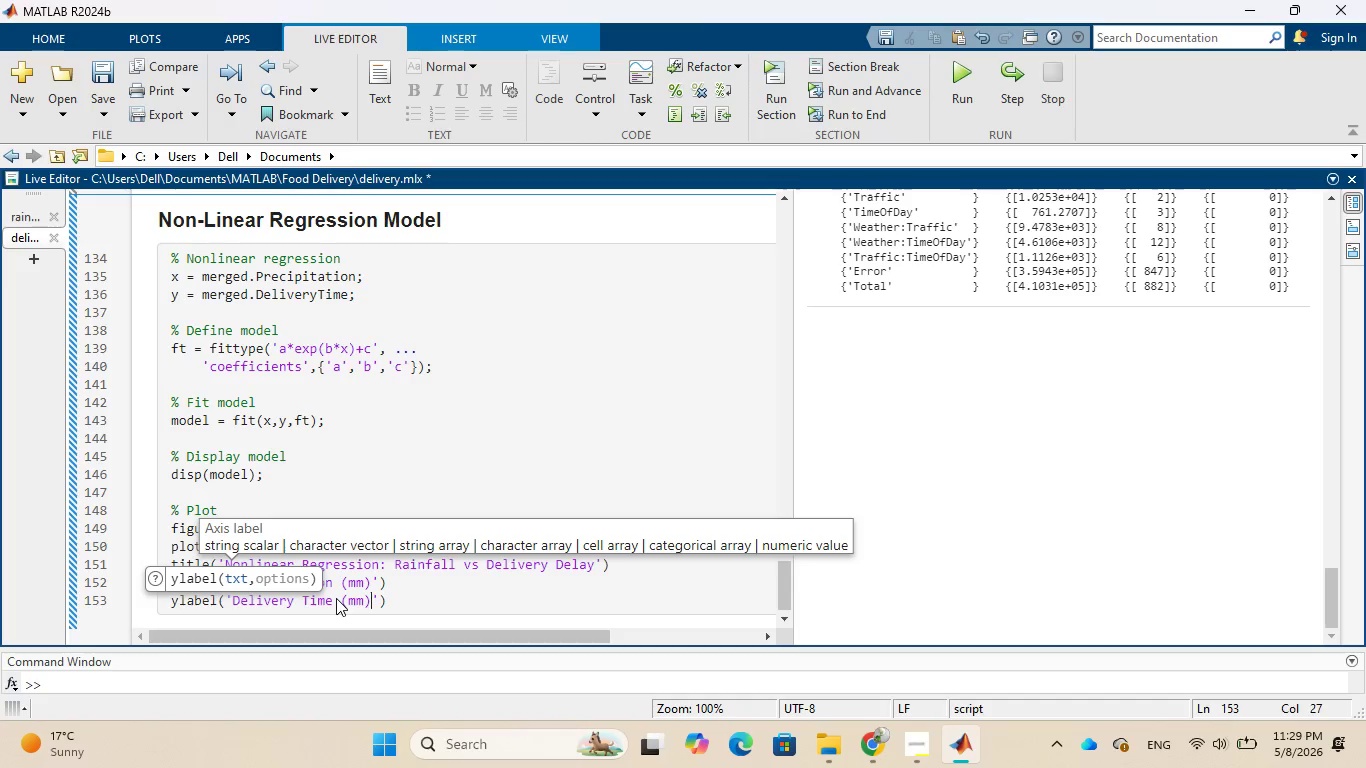 
key(ArrowRight)
 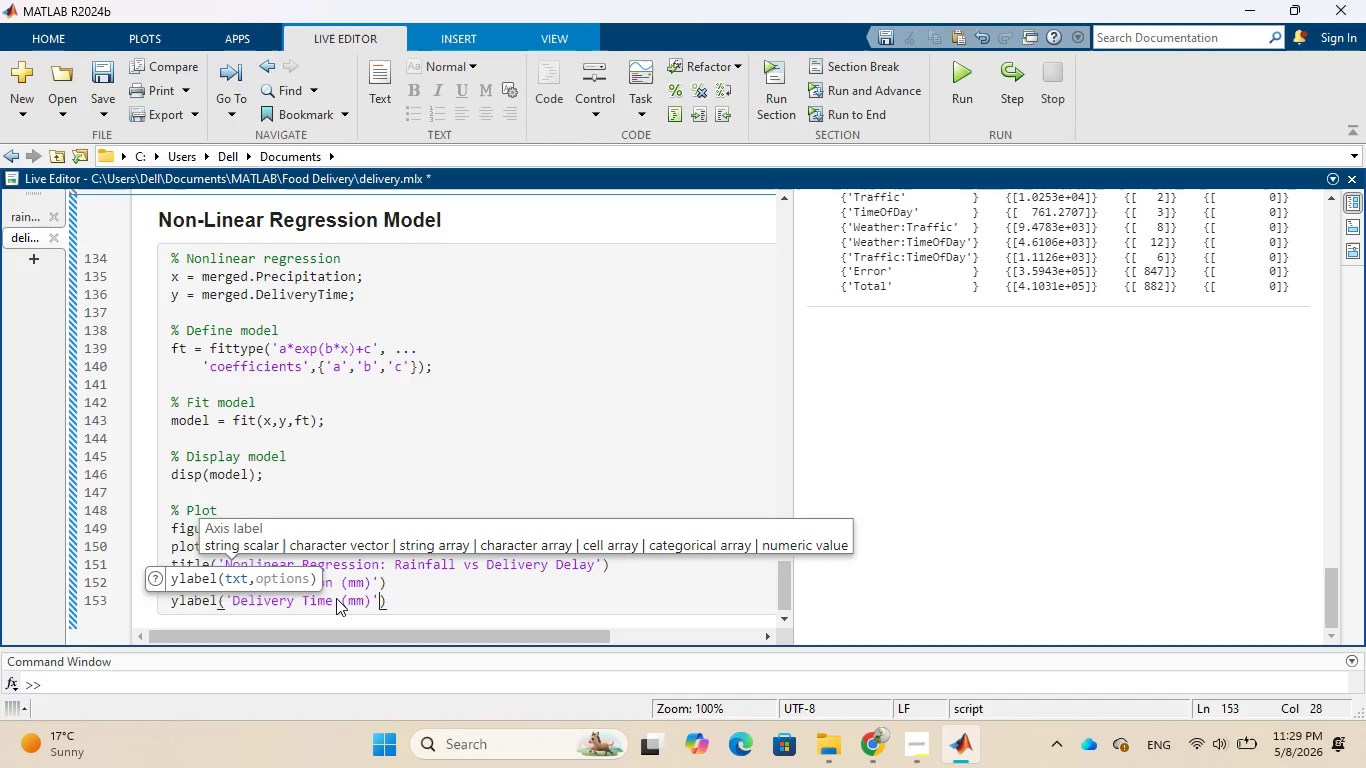 
key(ArrowRight)
 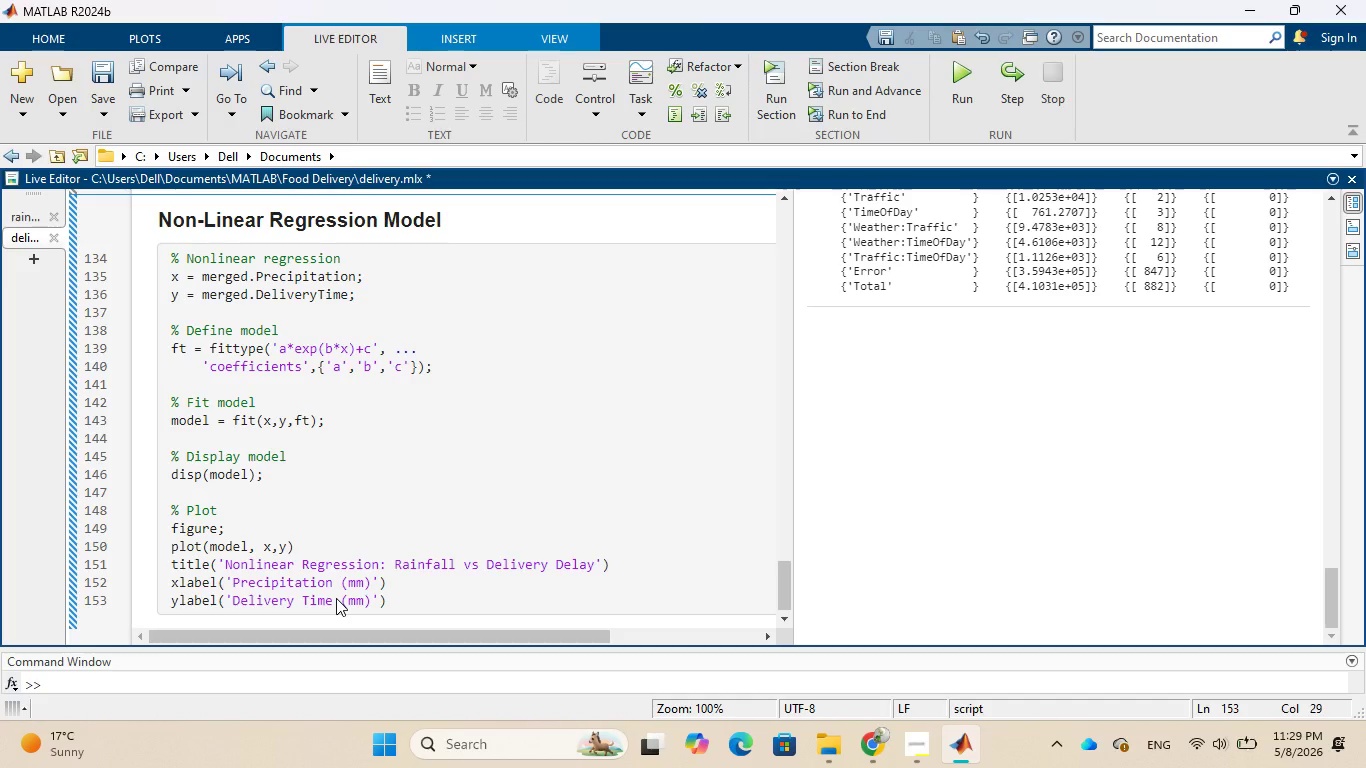 
key(Semicolon)
 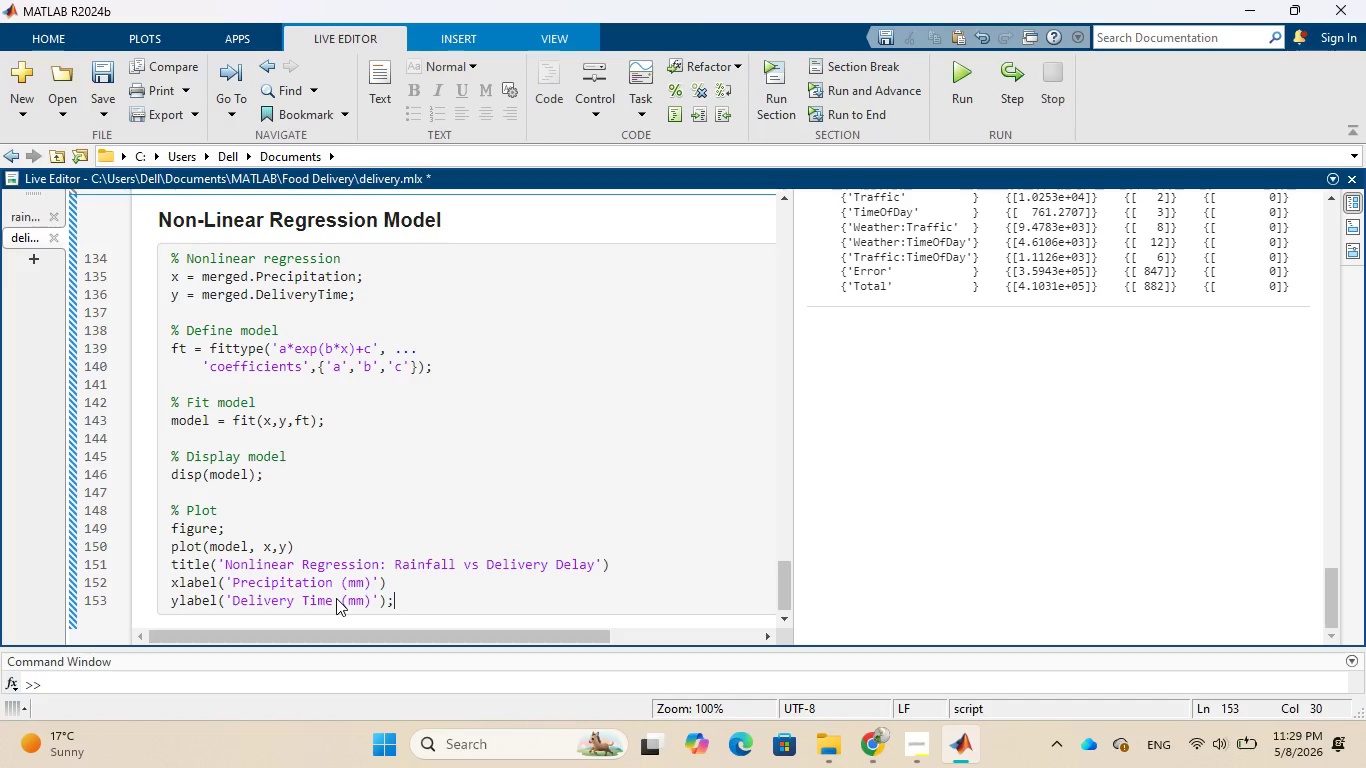 
key(ArrowUp)
 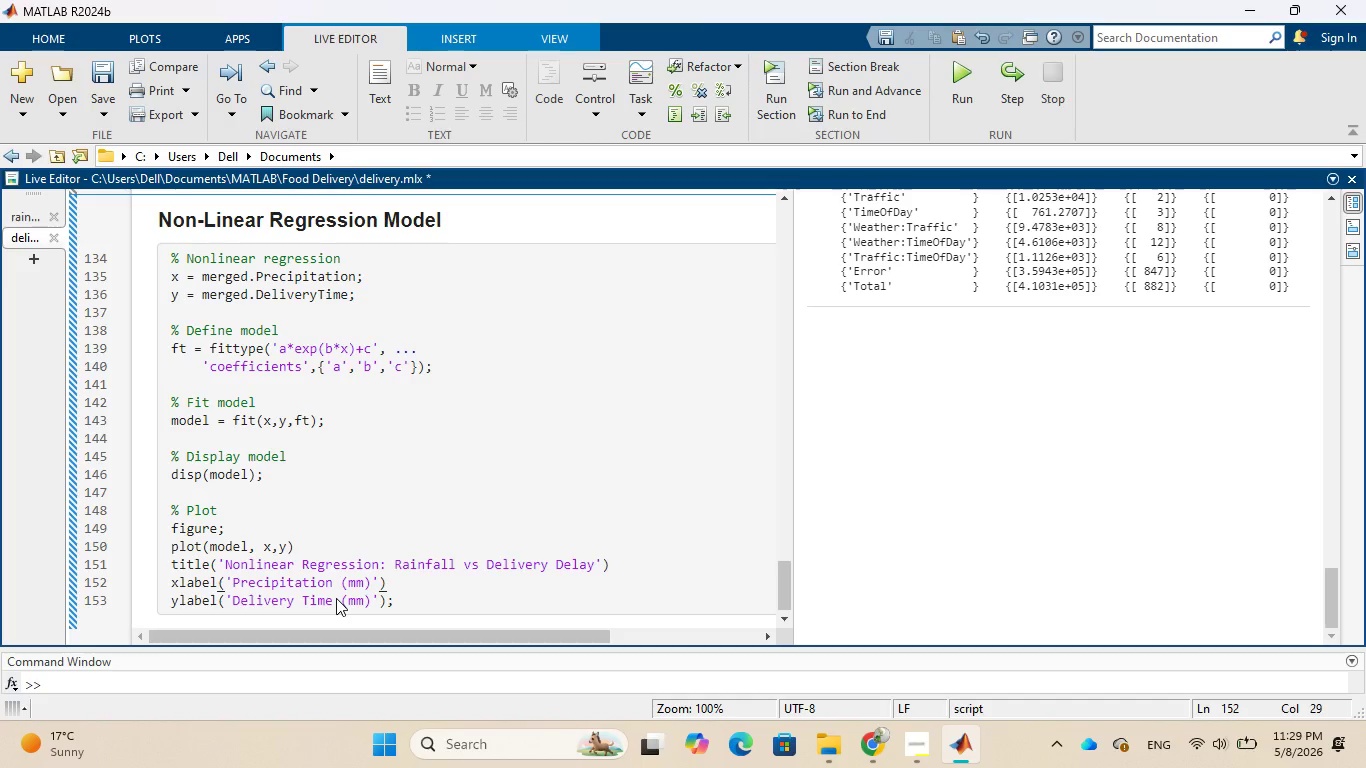 
key(Semicolon)
 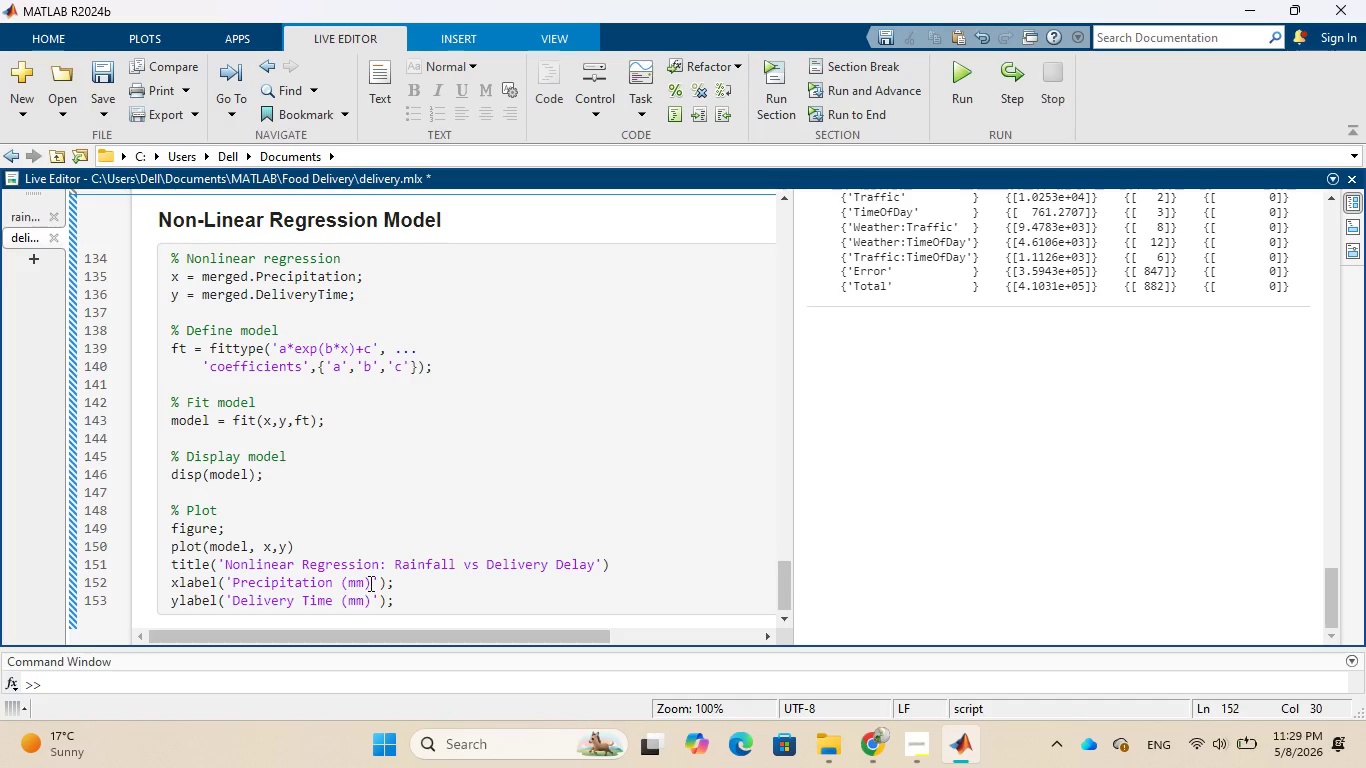 
wait(8.39)
 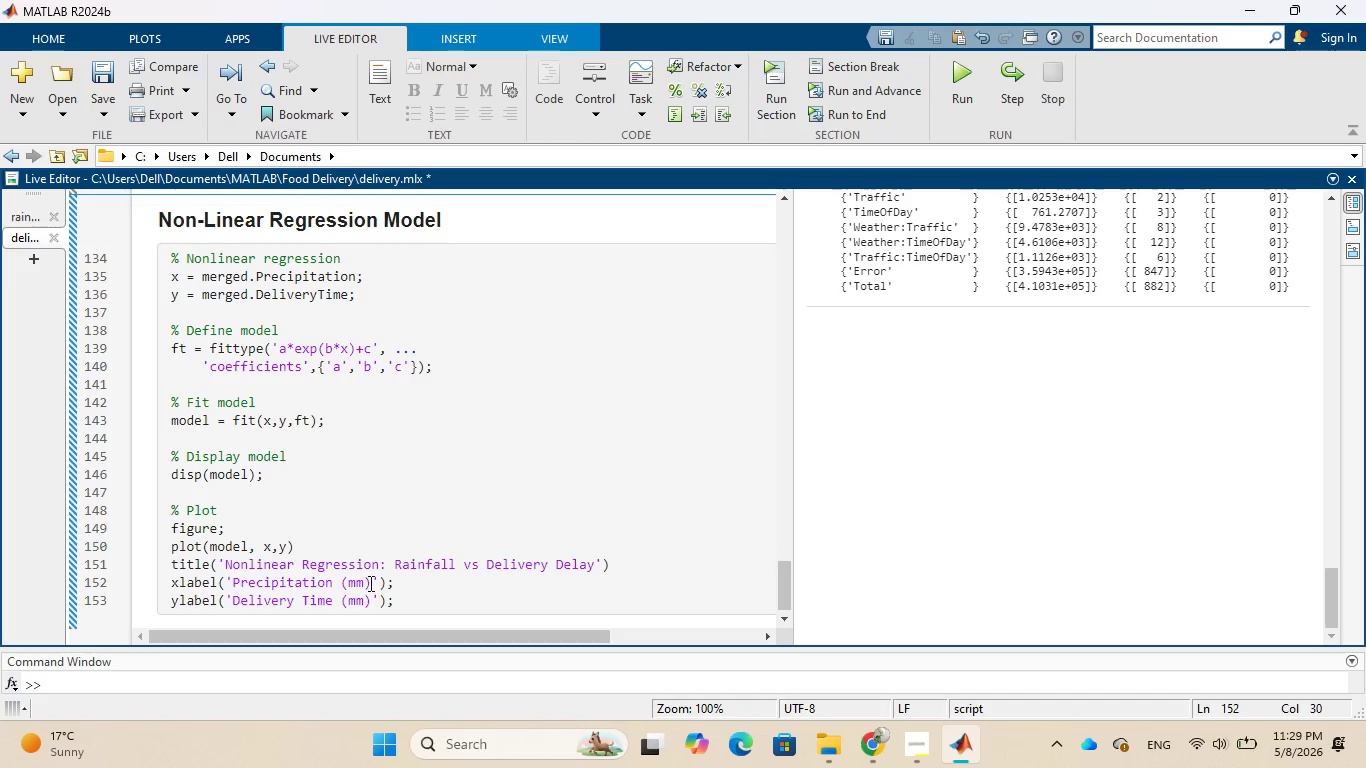 
left_click([641, 554])
 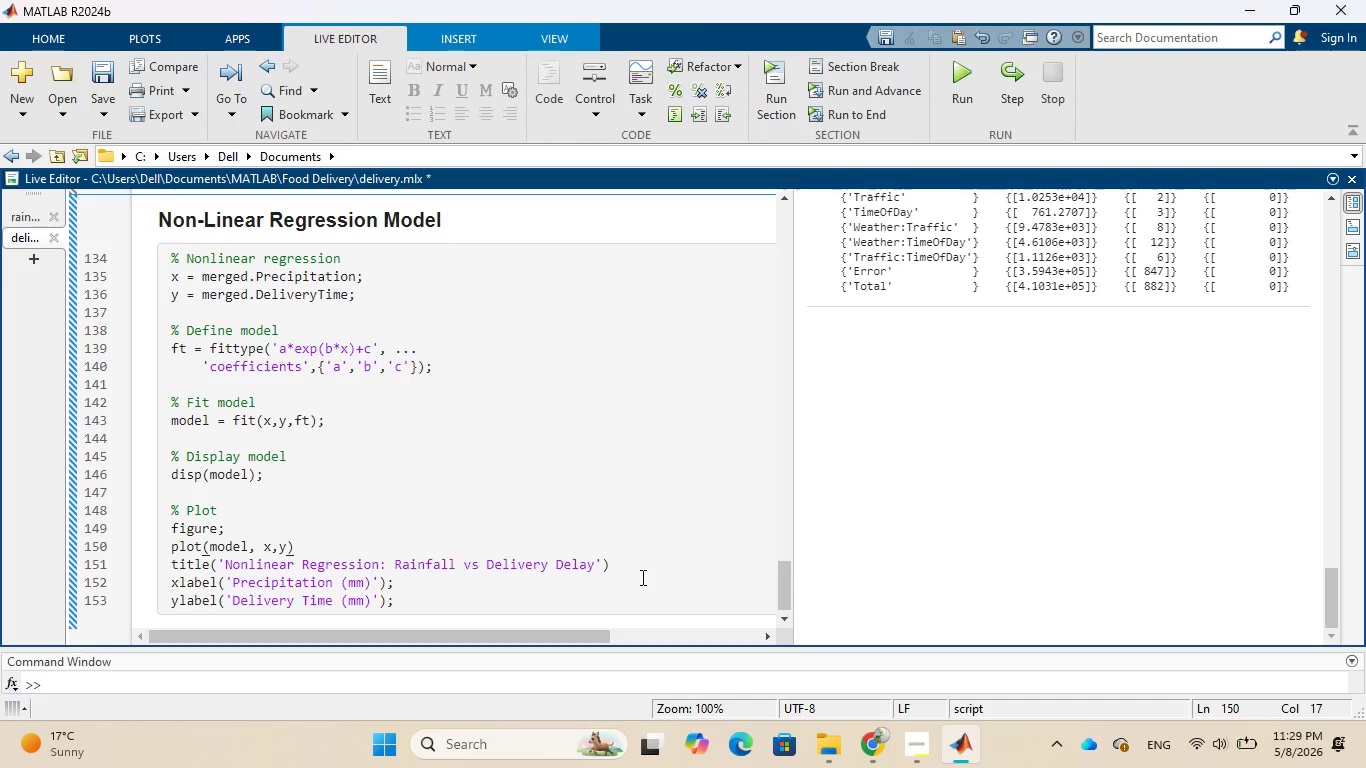 
left_click([641, 577])
 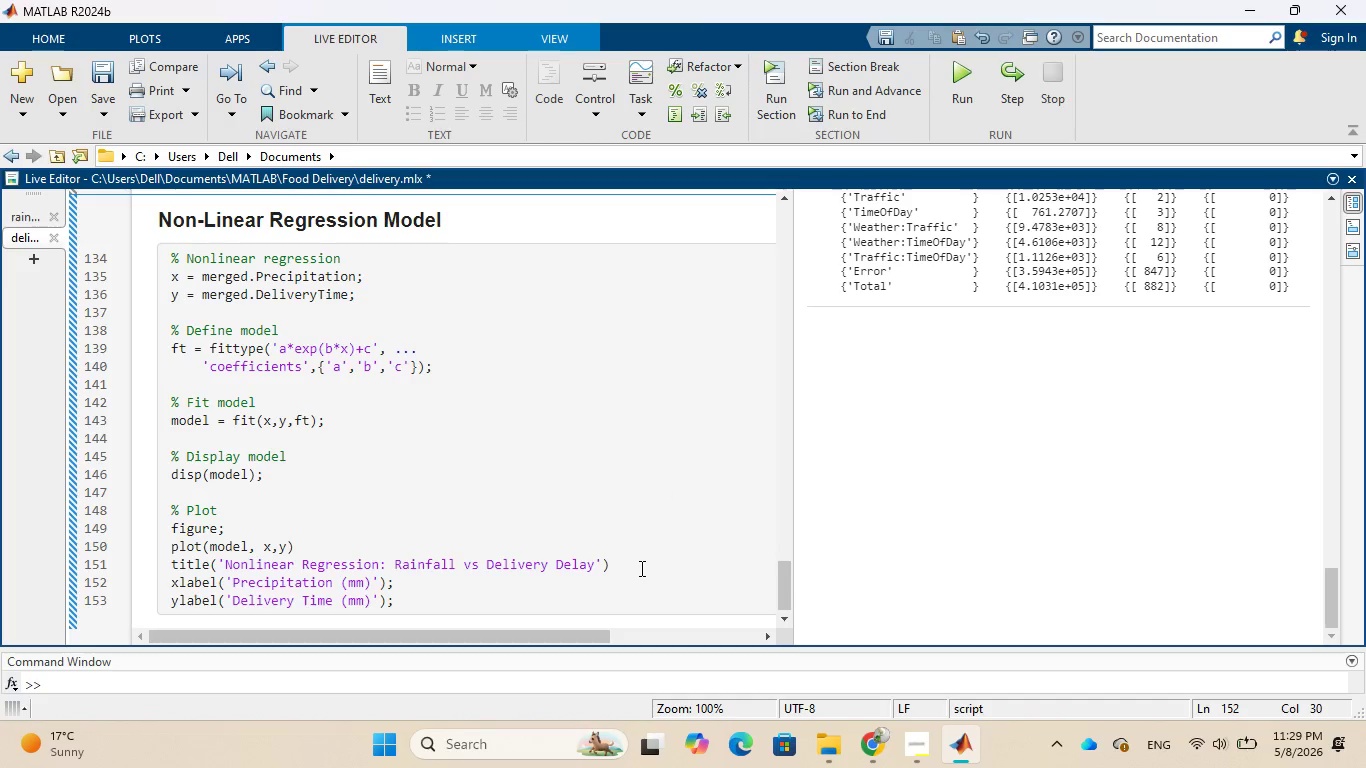 
left_click([639, 567])
 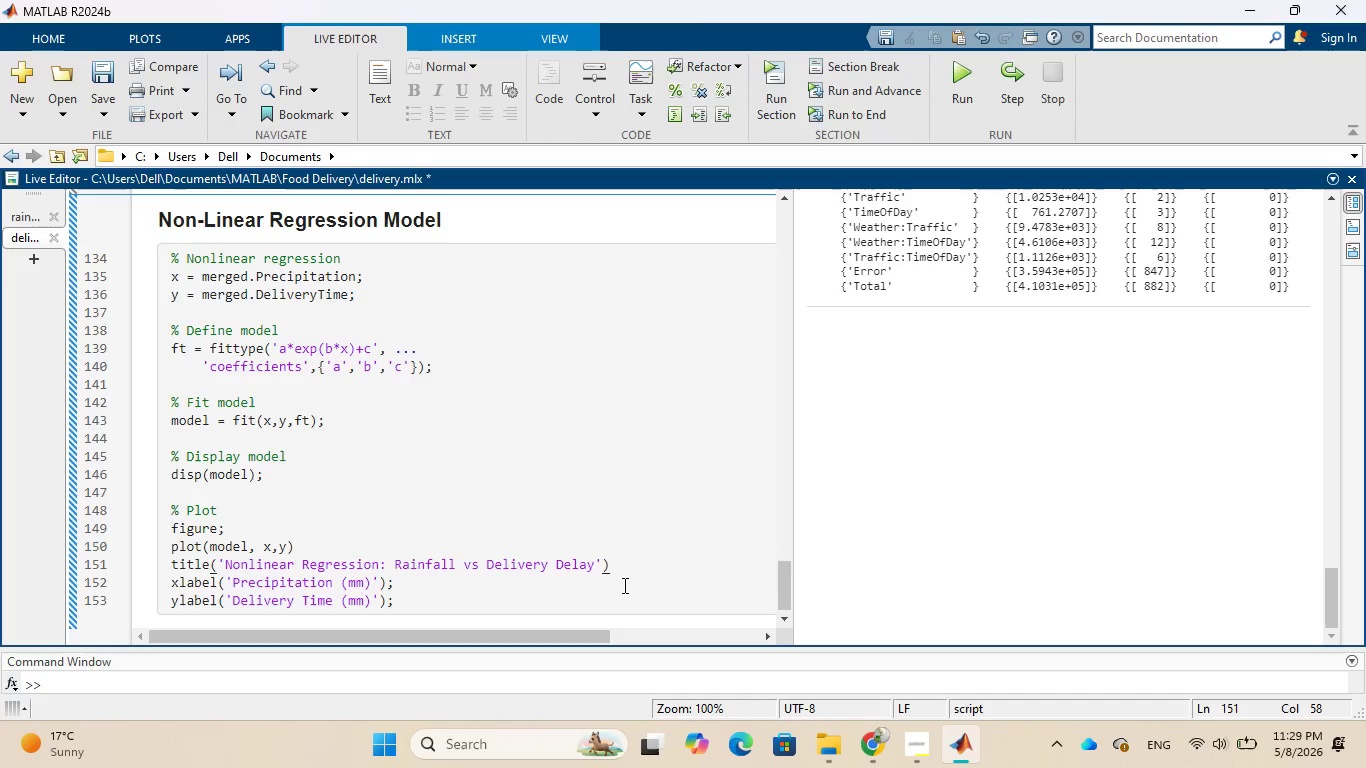 
key(Semicolon)
 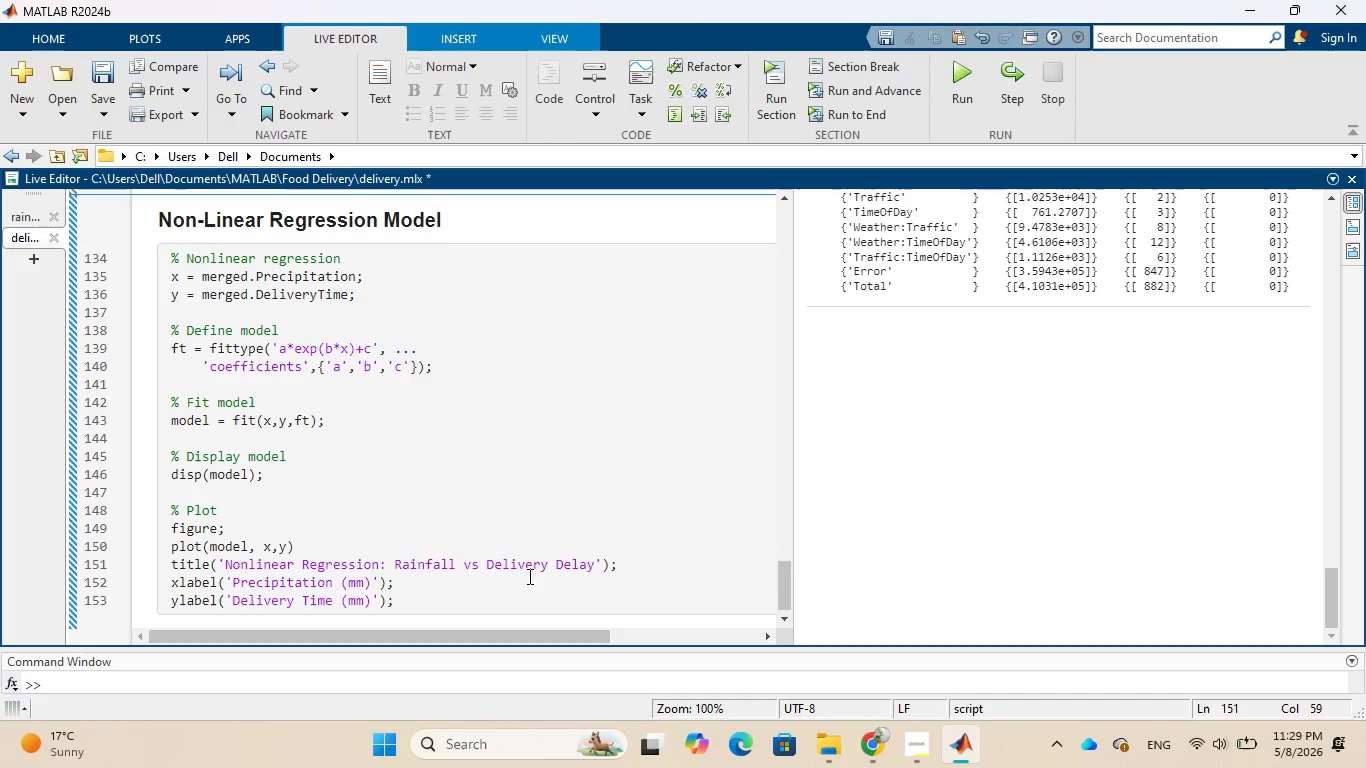 
scroll: coordinate [528, 576], scroll_direction: down, amount: 2.0
 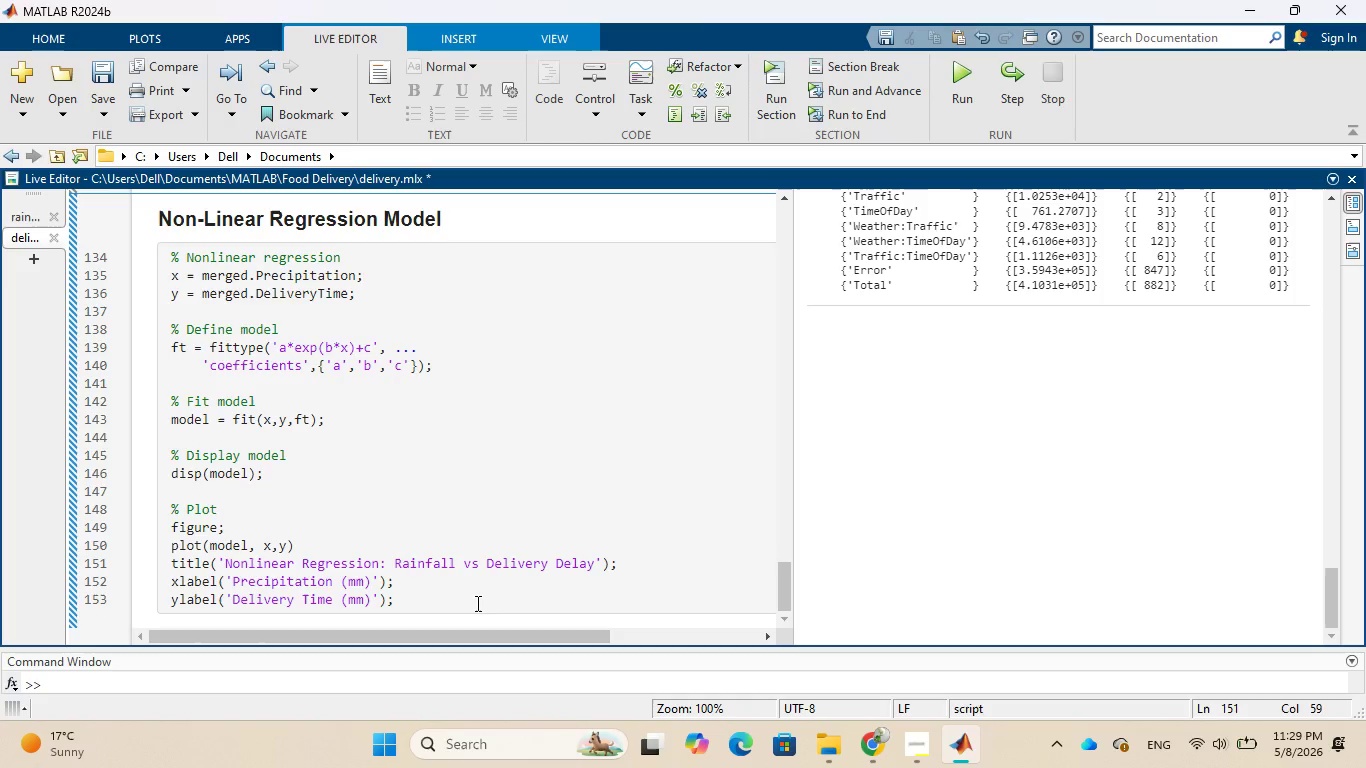 
left_click([477, 600])
 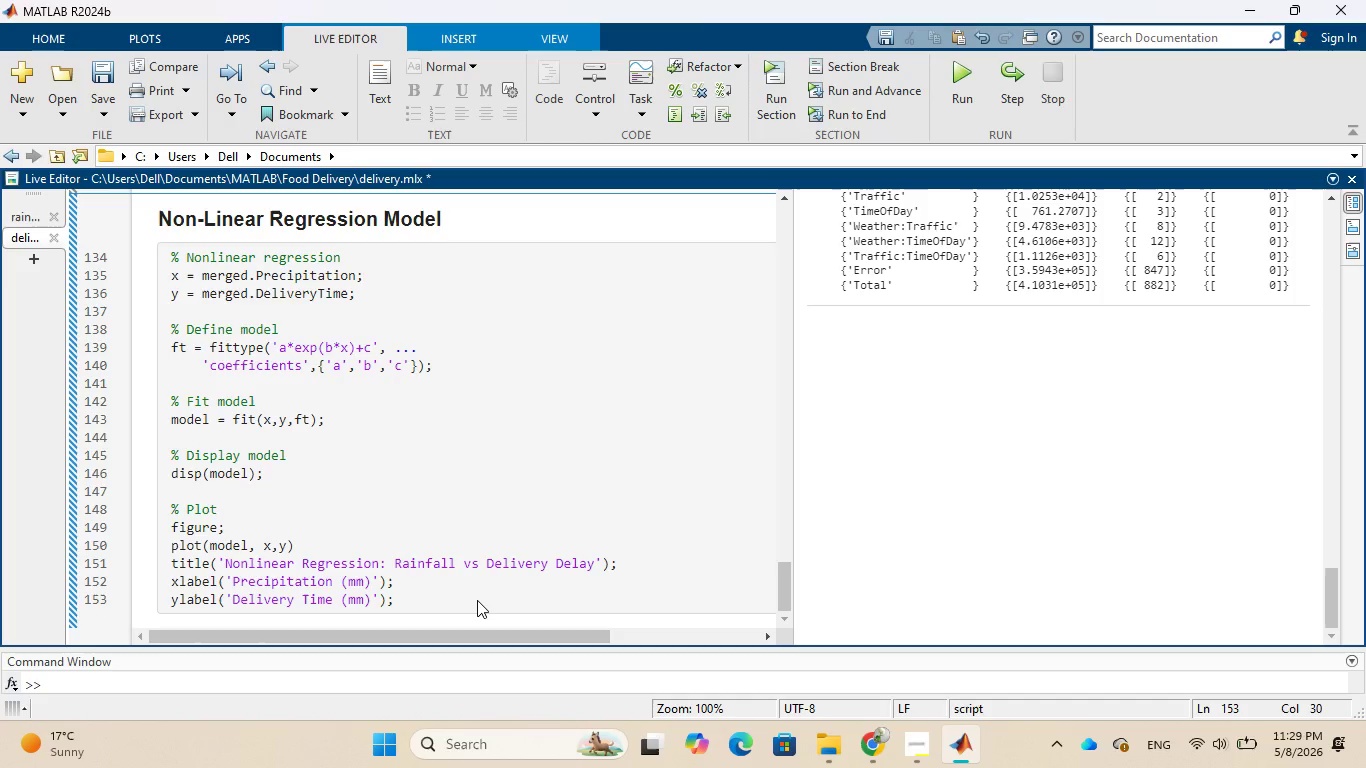 
key(Enter)
 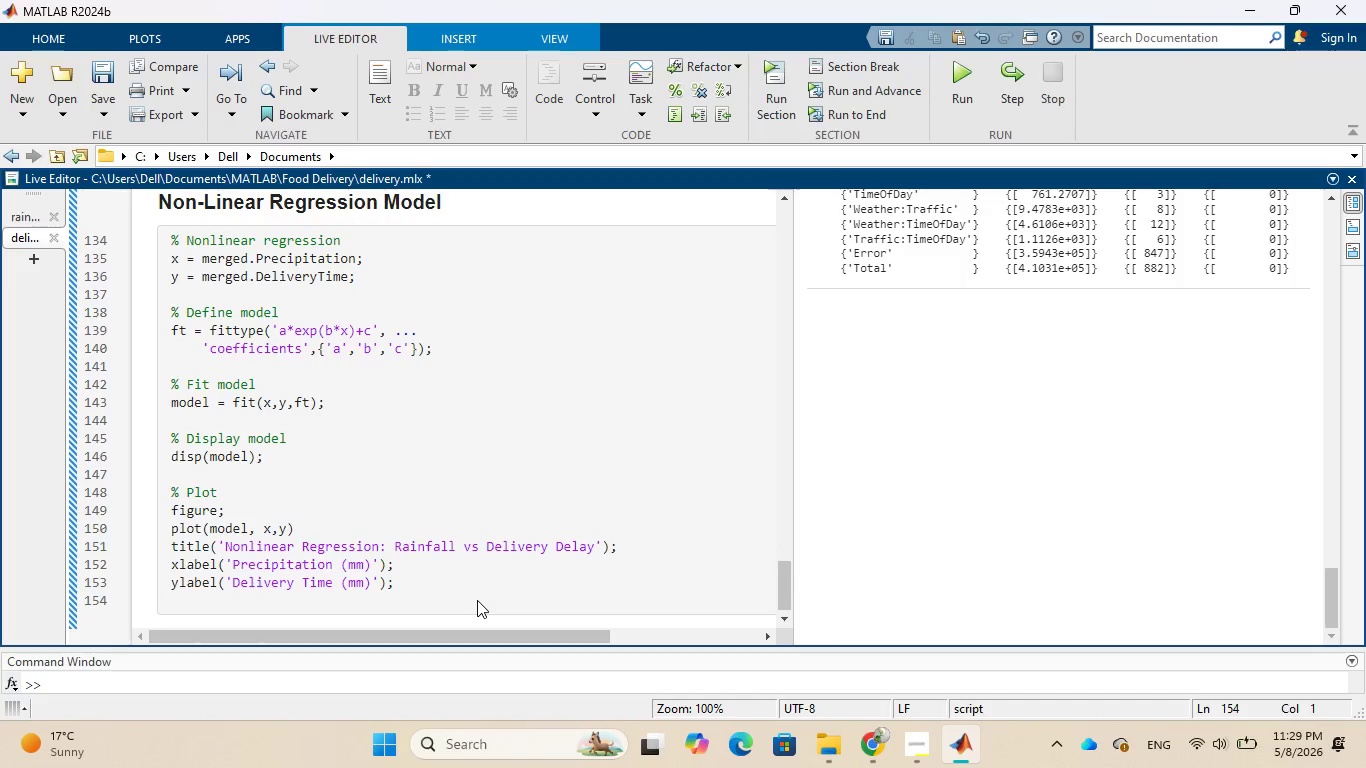 
wait(7.53)
 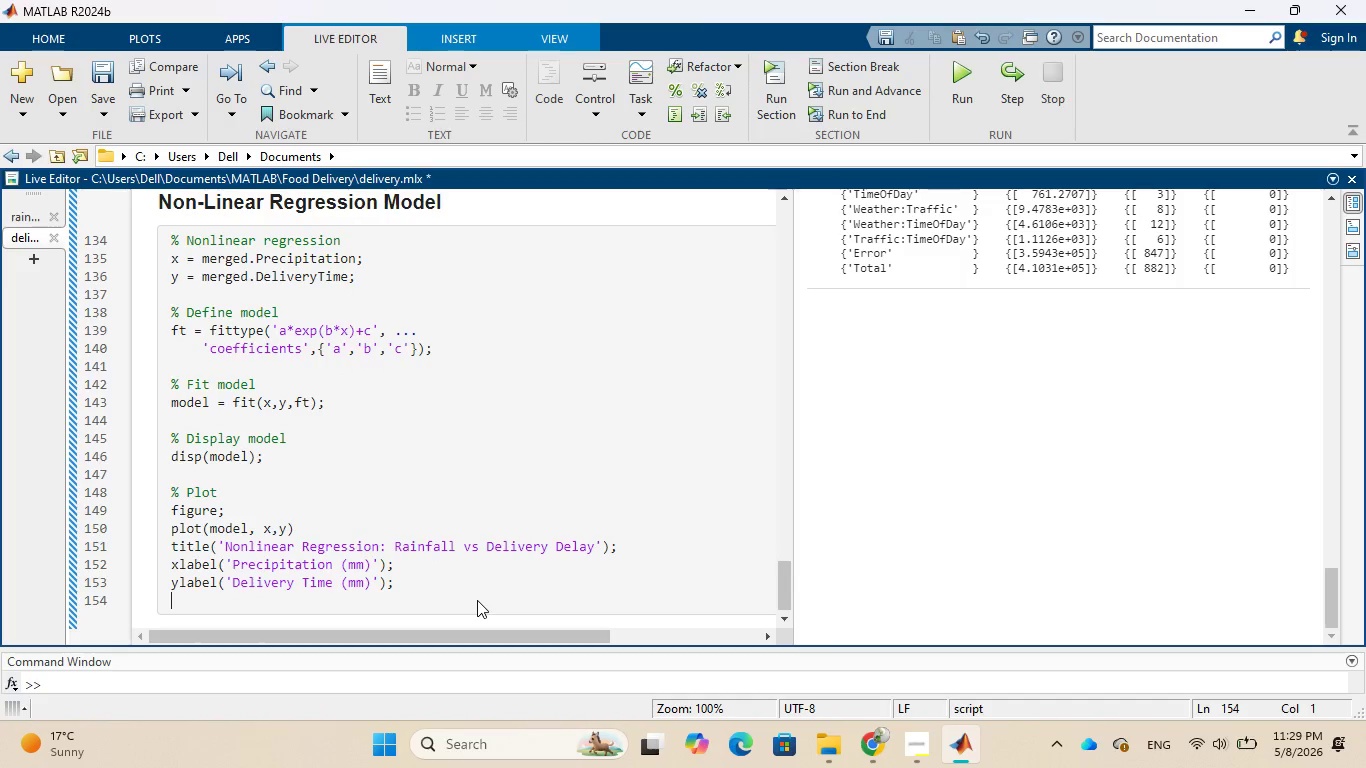 
type(grid on;)
 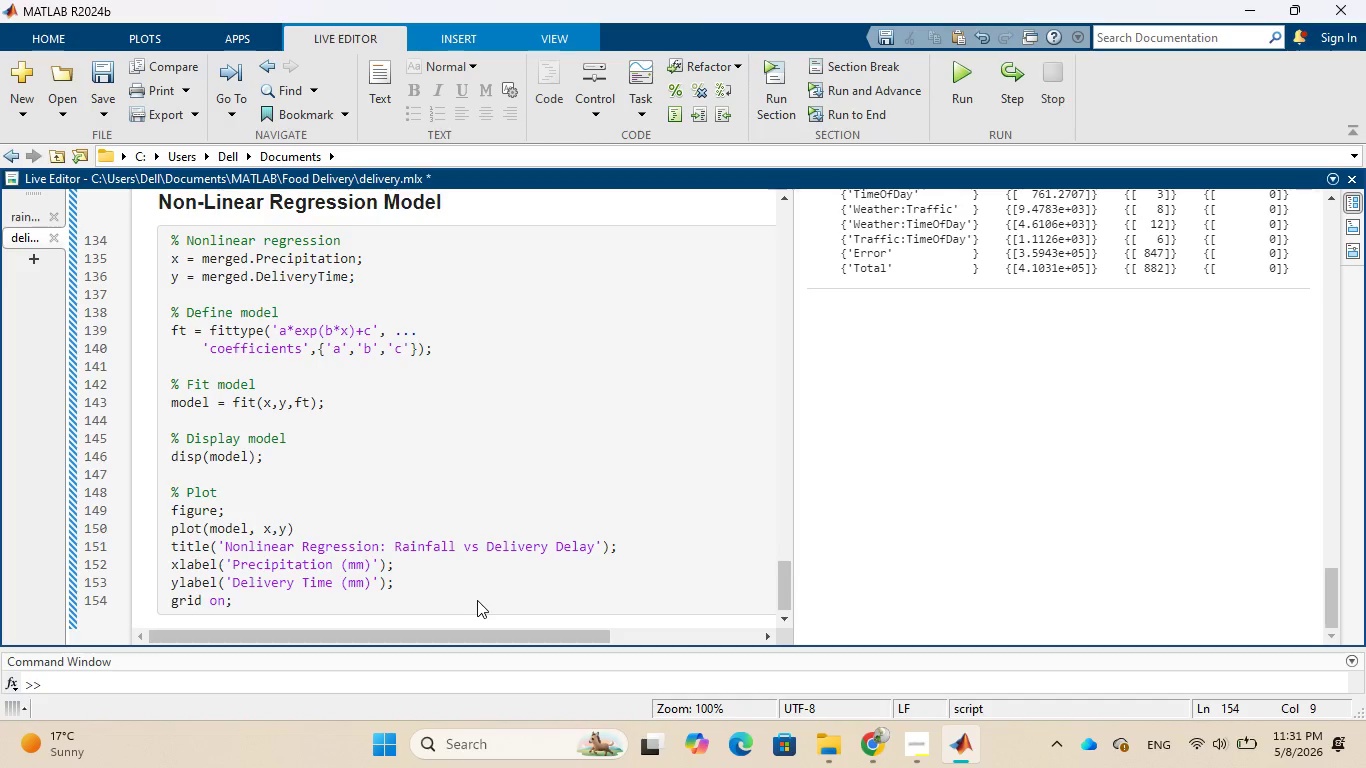 
wait(78.02)
 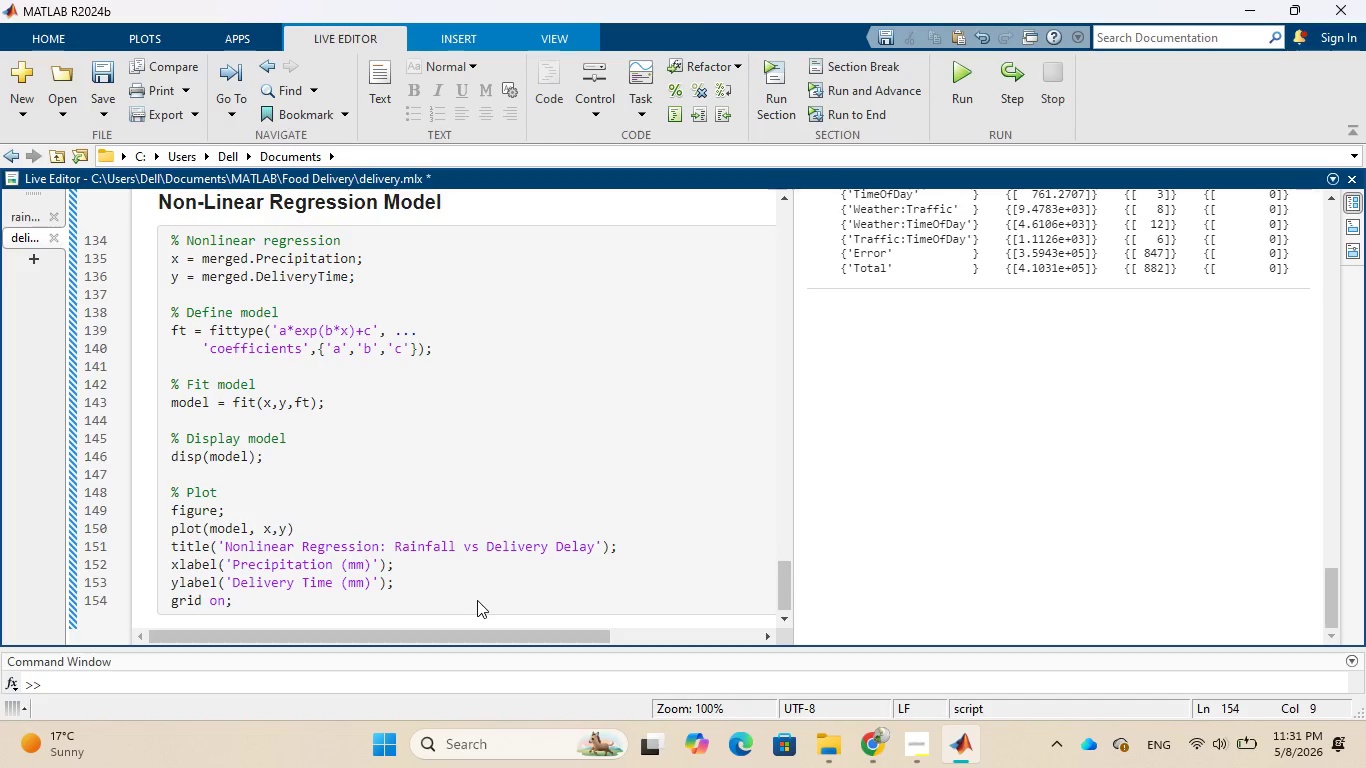 
left_click([964, 64])
 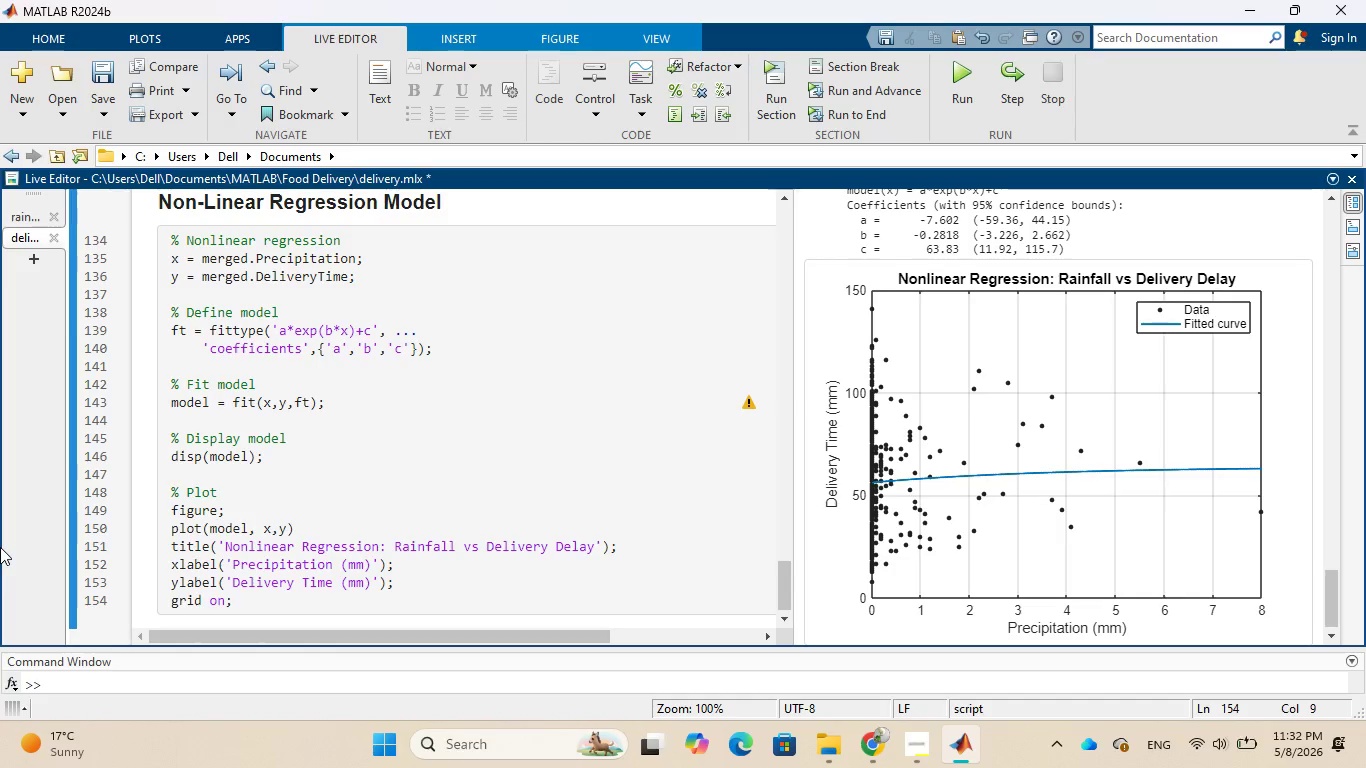 
wait(77.39)
 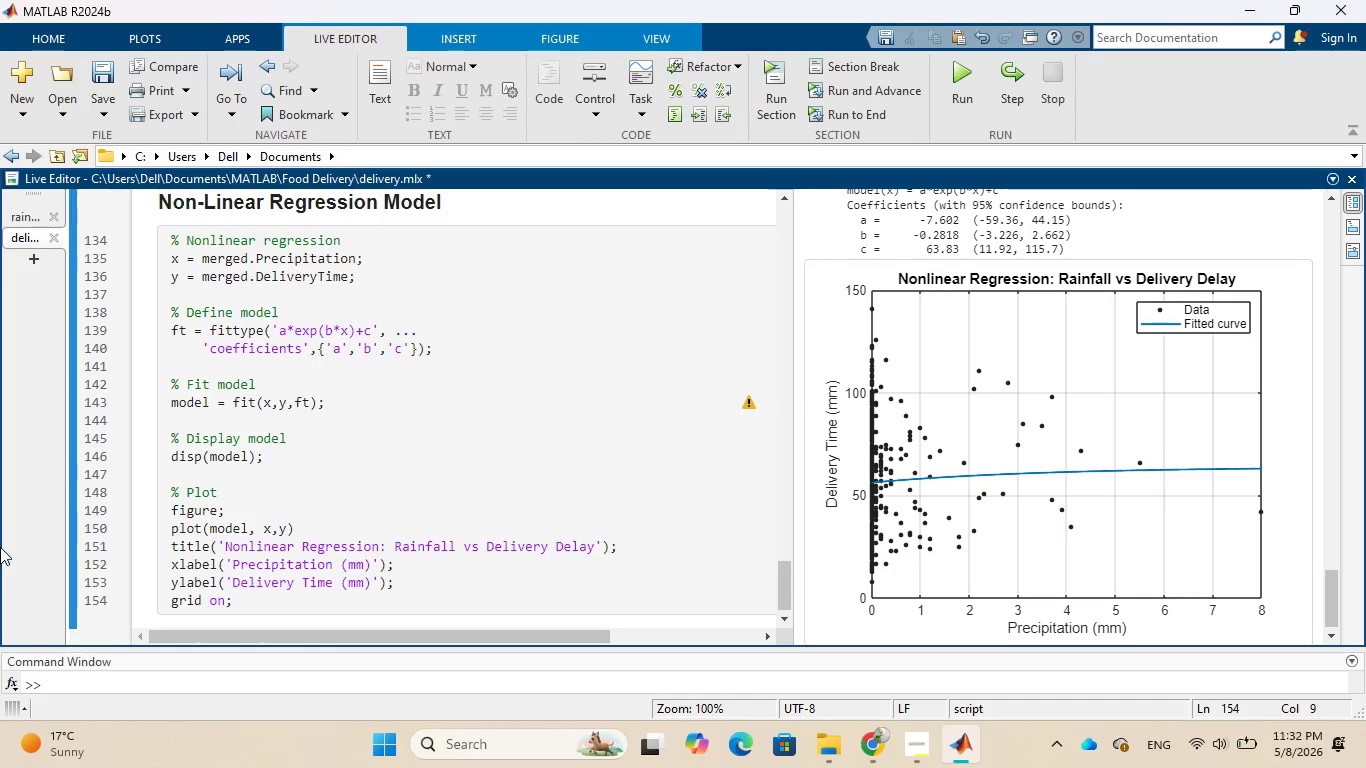 
scroll: coordinate [897, 506], scroll_direction: up, amount: 2.0
 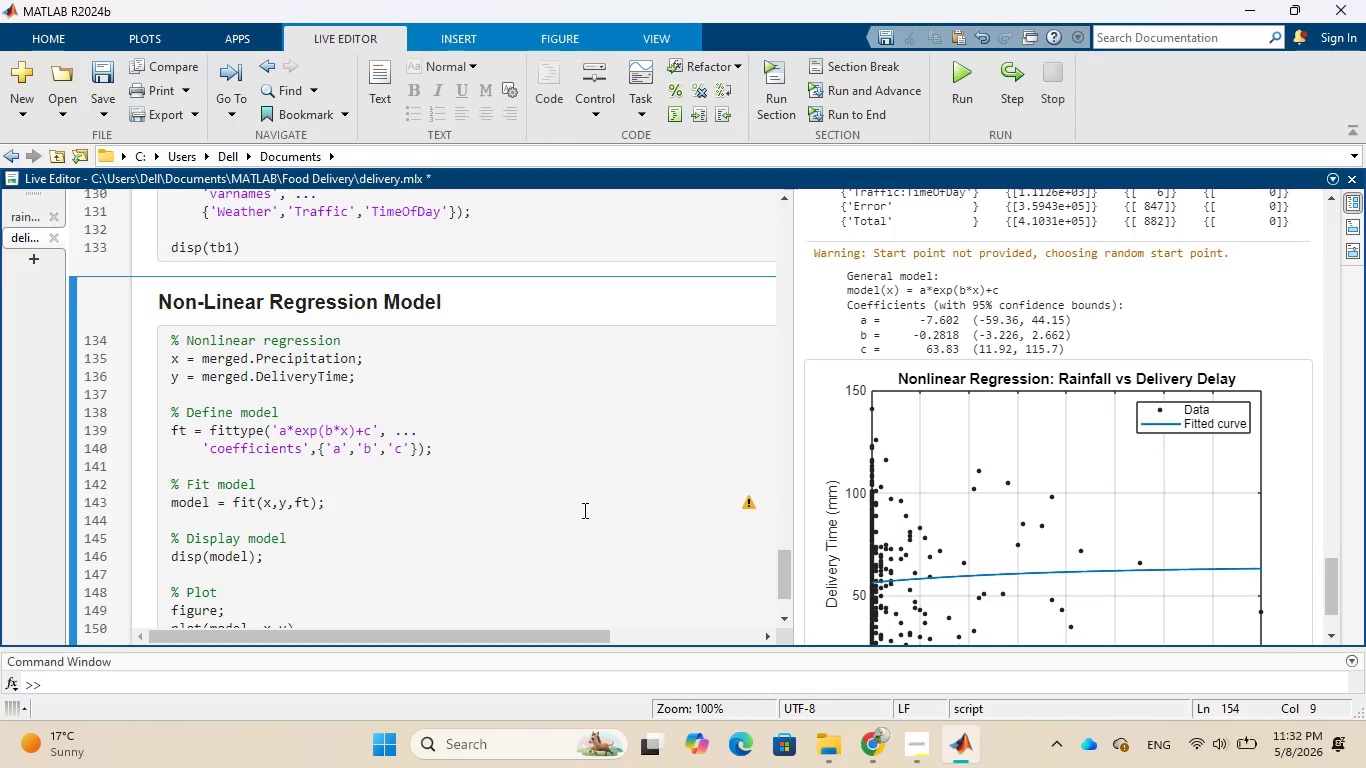 
wait(20.07)
 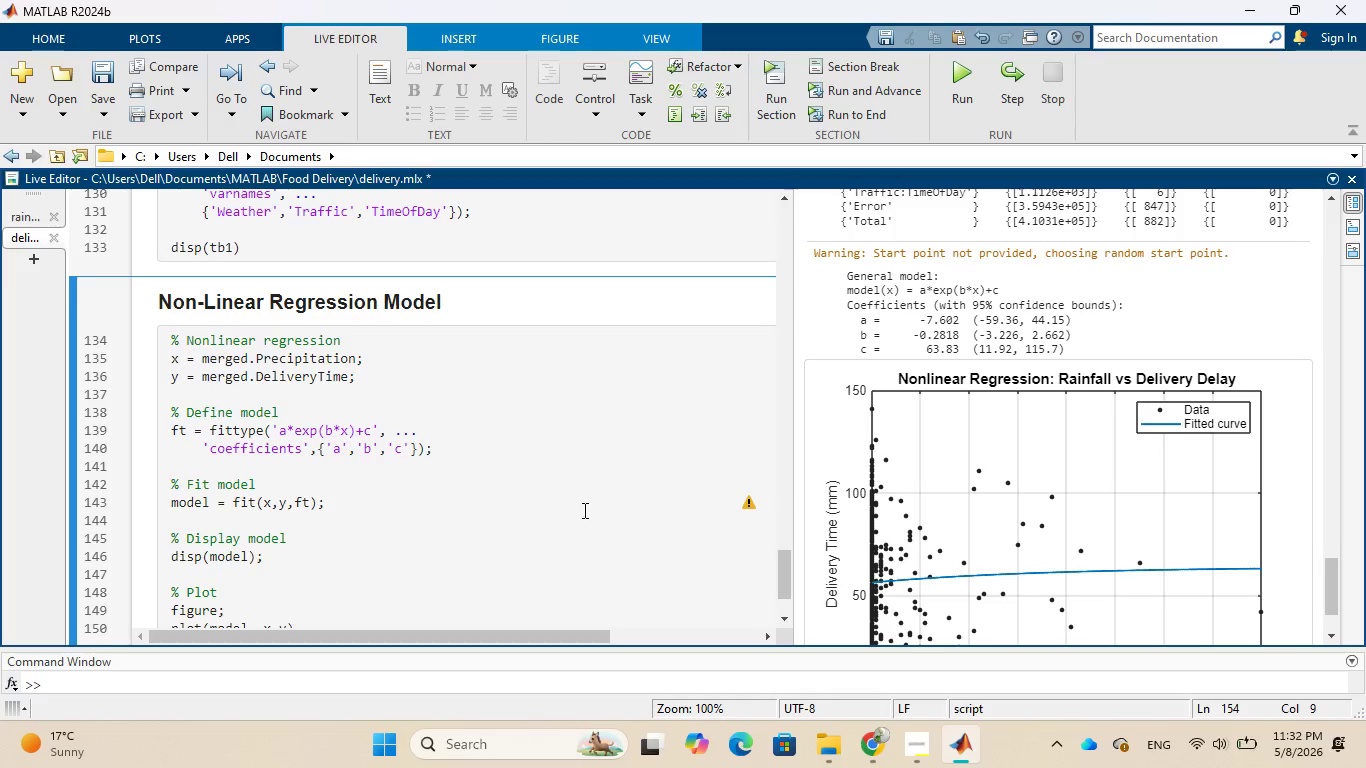 
scroll: coordinate [578, 499], scroll_direction: down, amount: 6.0
 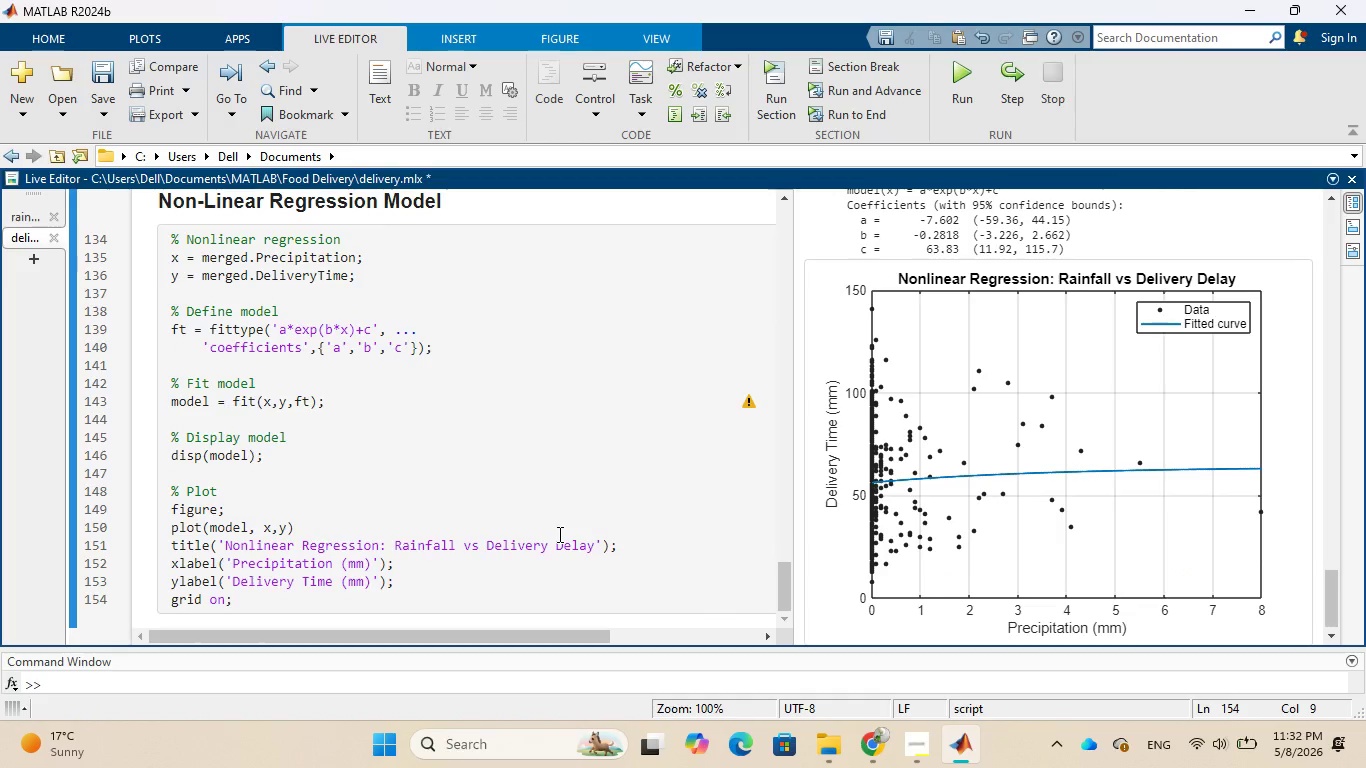 
key(Enter)
 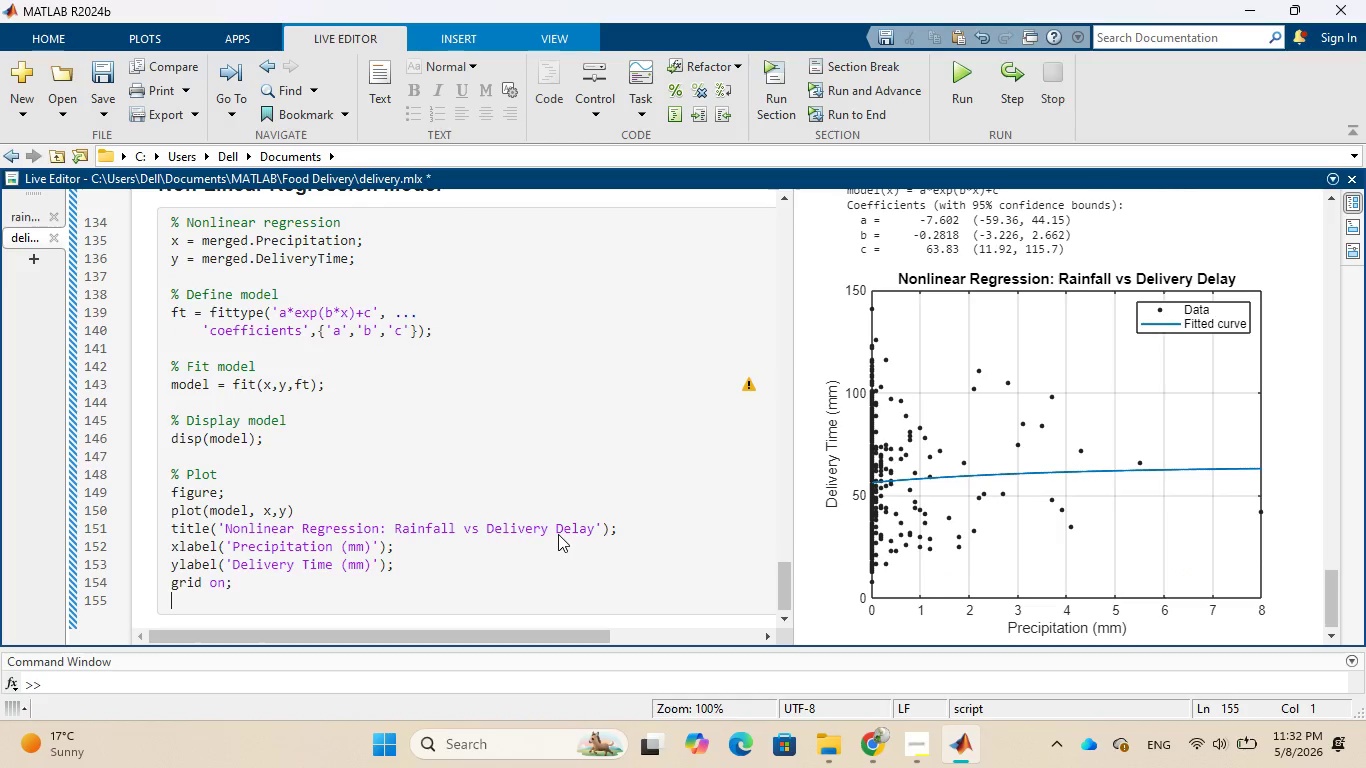 
type(%% )
 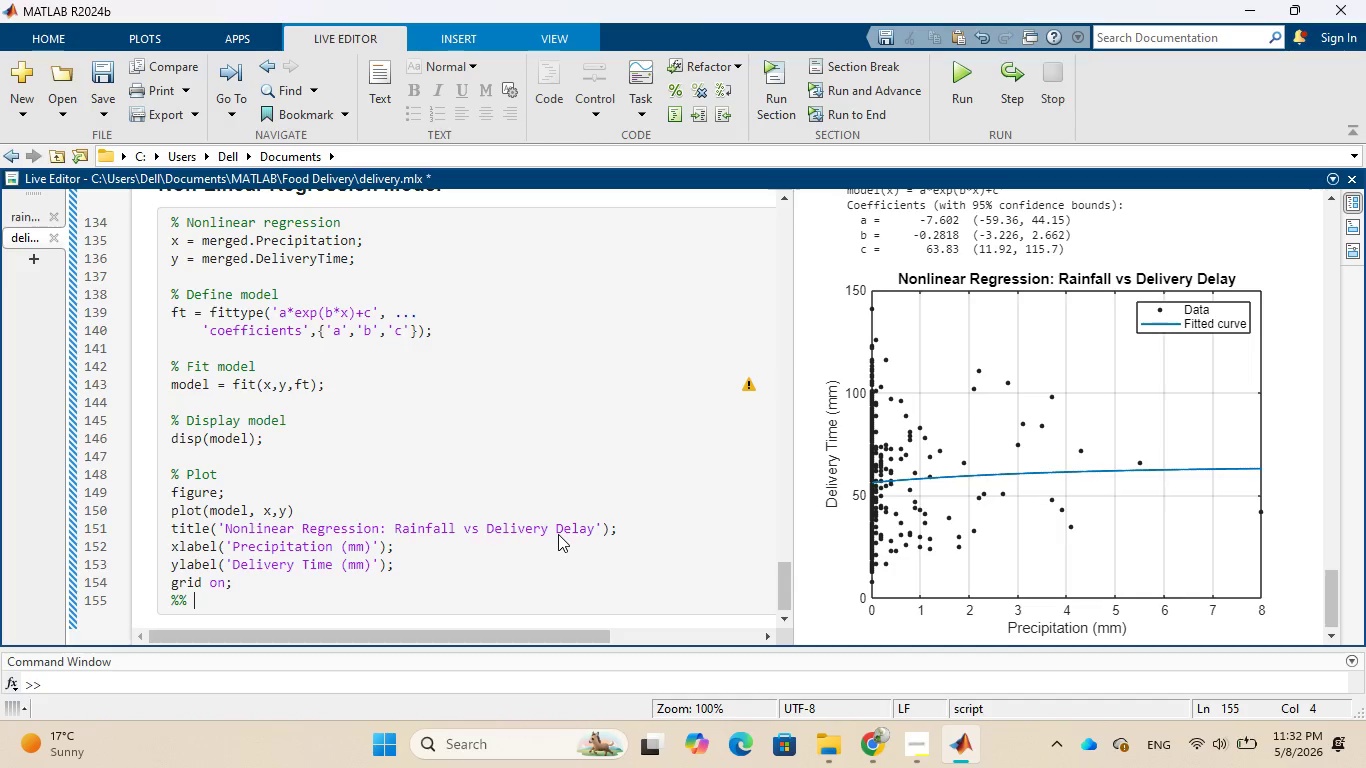 
wait(6.92)
 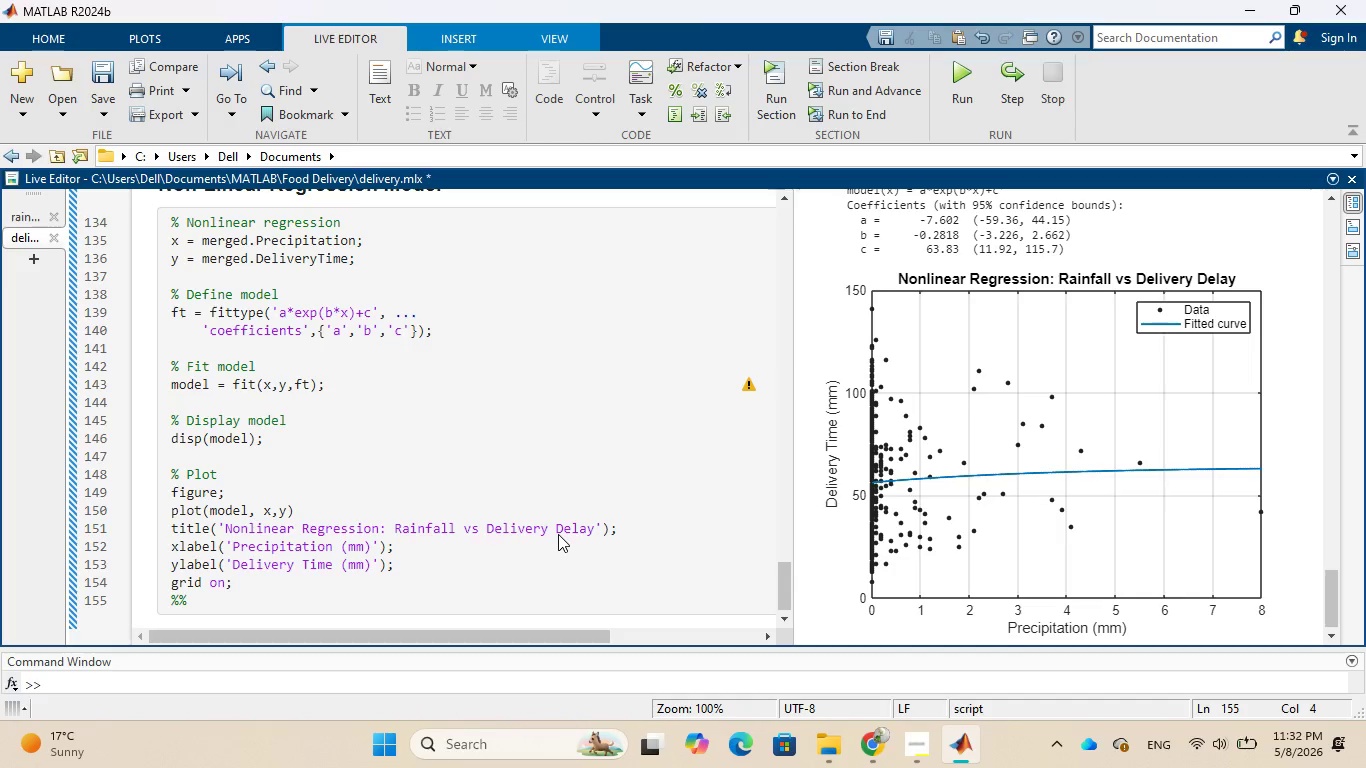 
type(Violin Plots)
 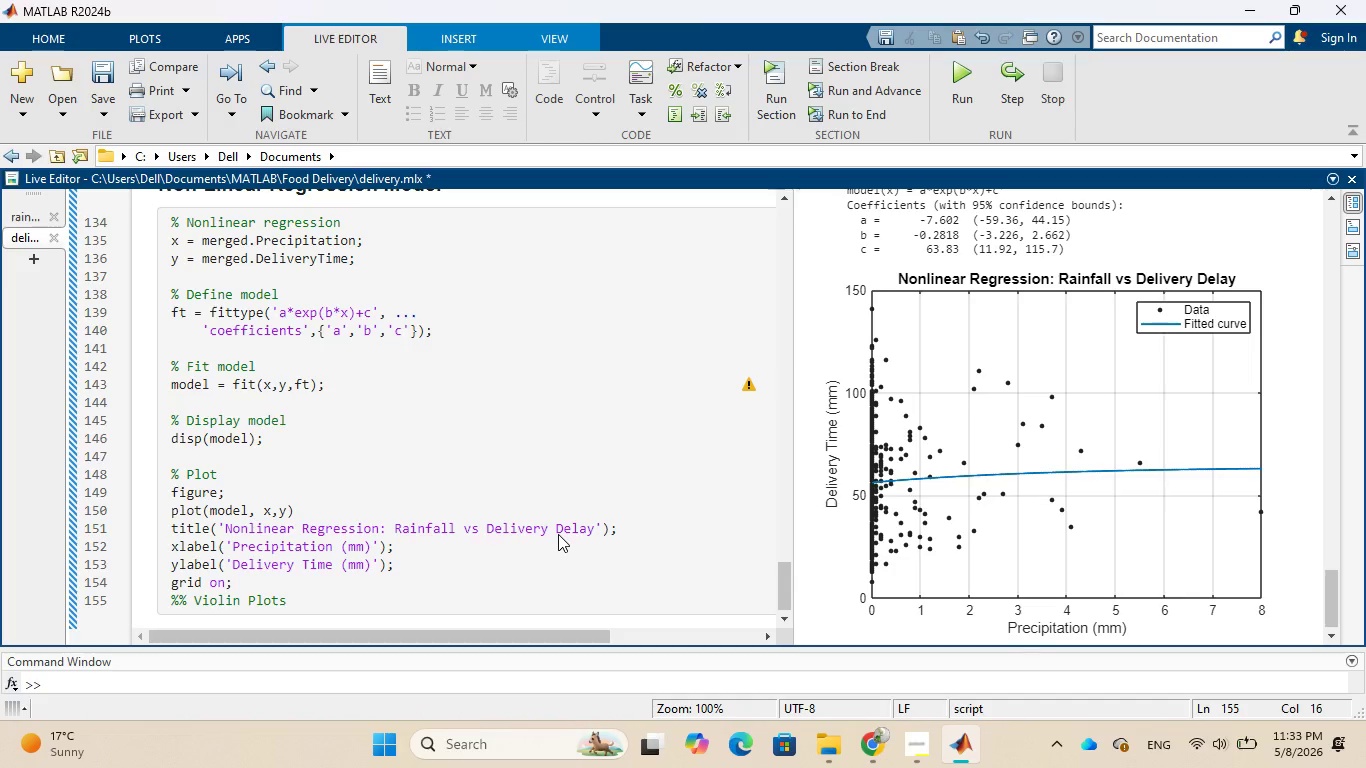 
key(Enter)
 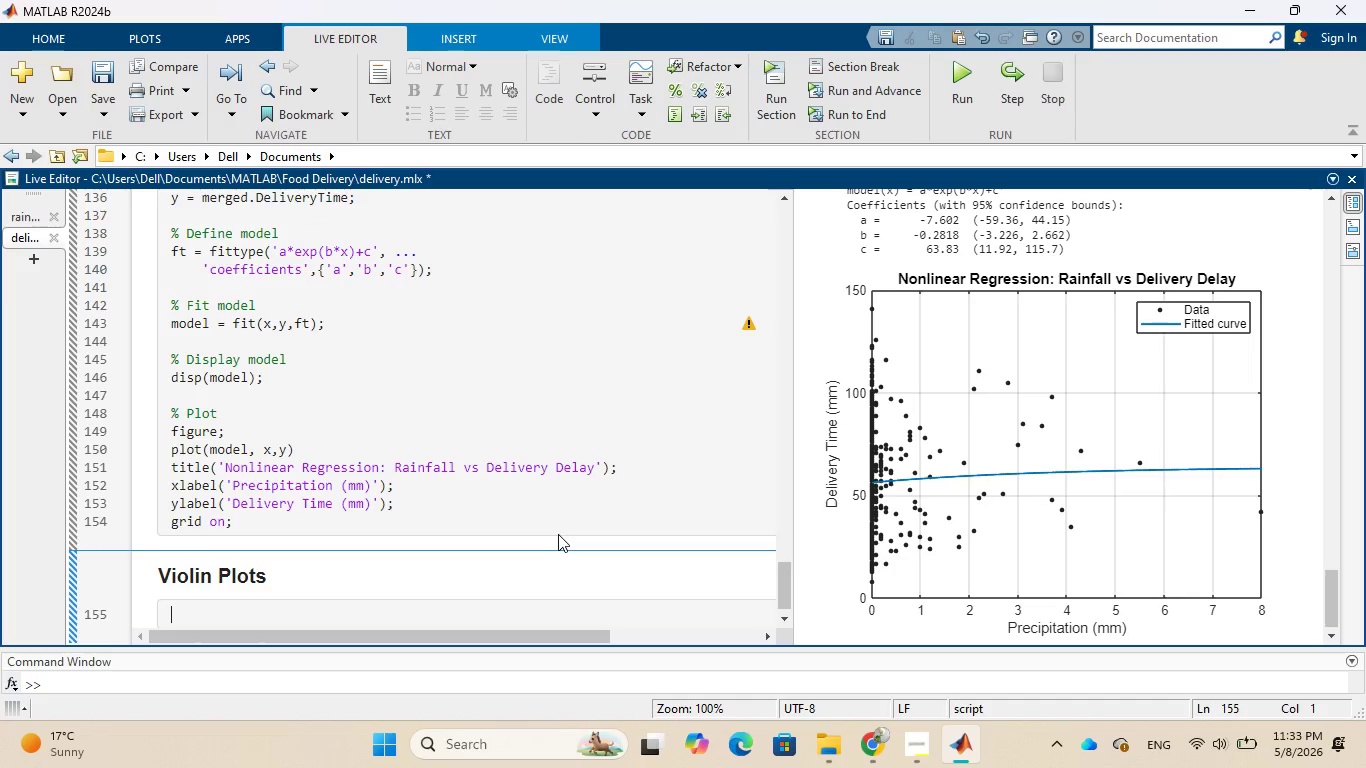 
wait(11.34)
 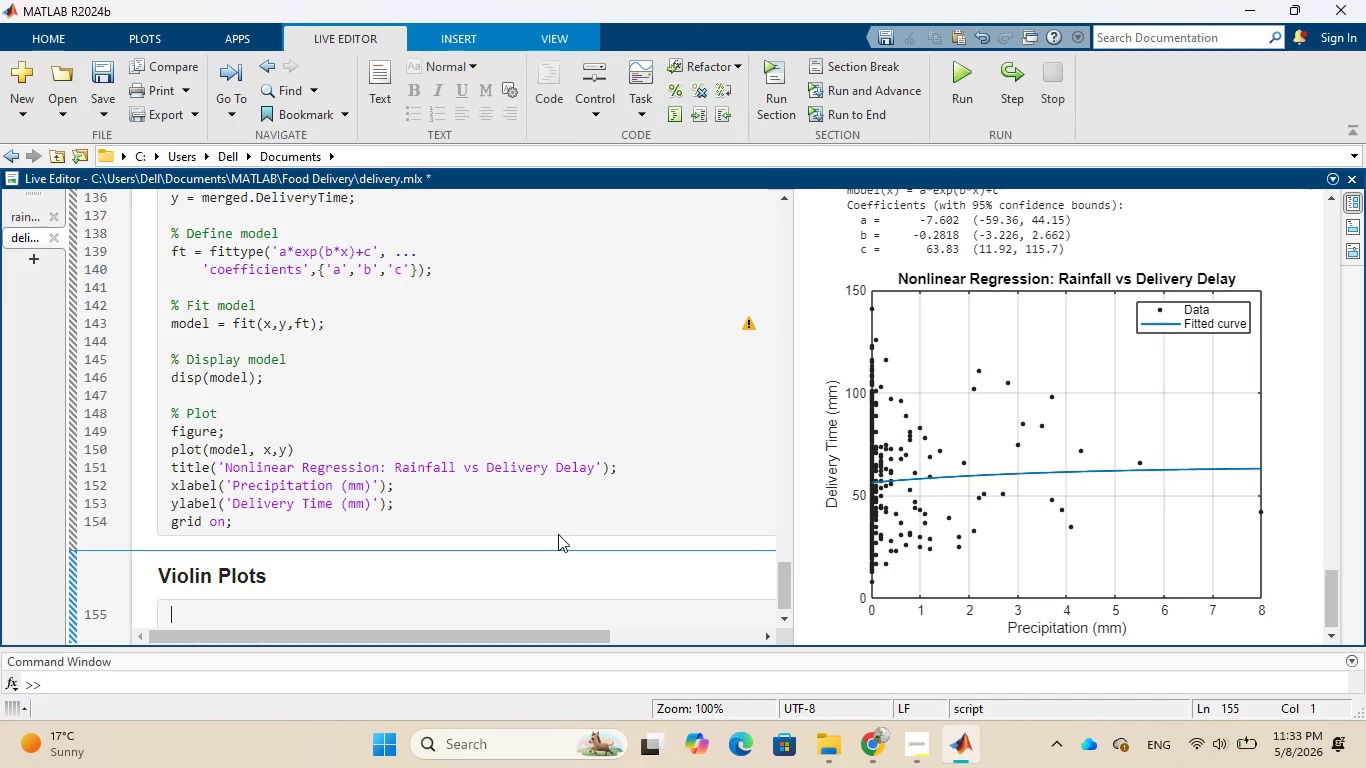 
type(fig)
key(Backspace)
key(Backspace)
key(Backspace)
type(% violin plot)
 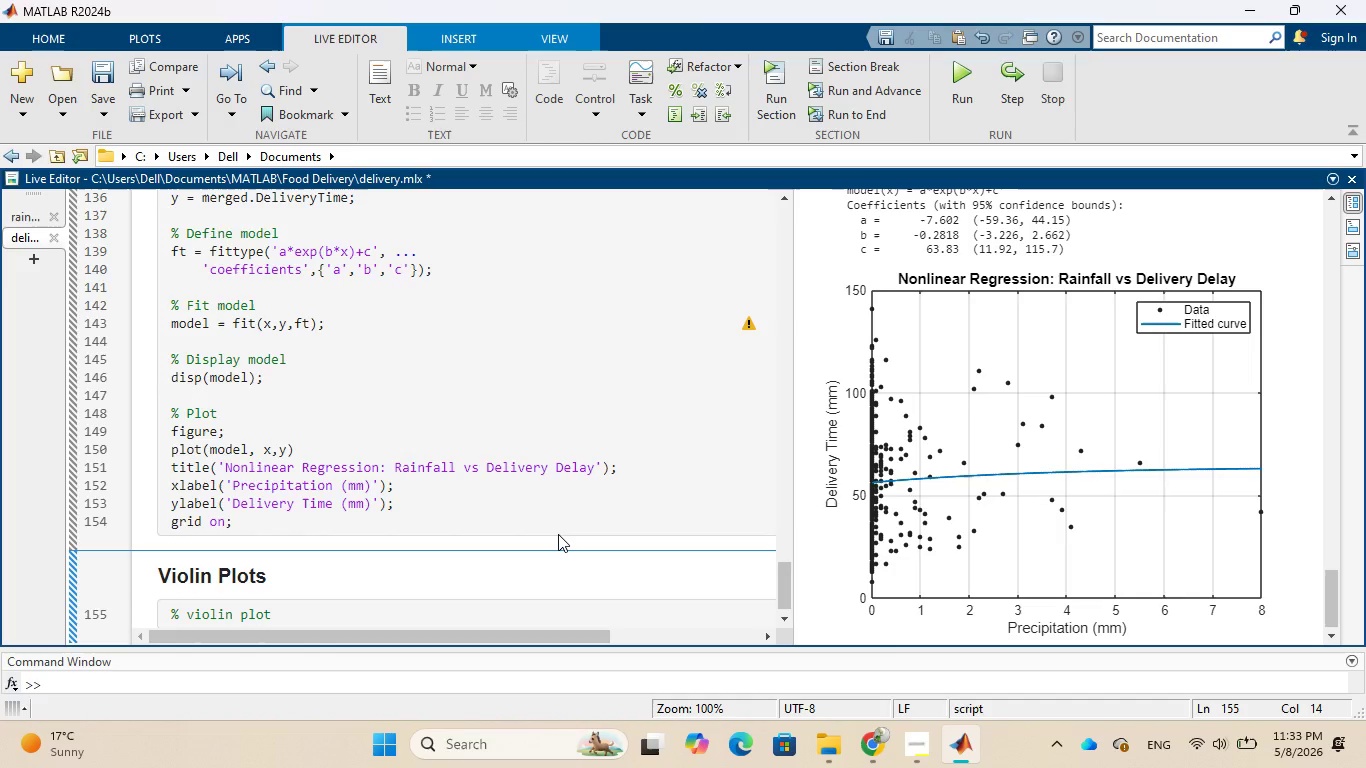 
key(Enter)
 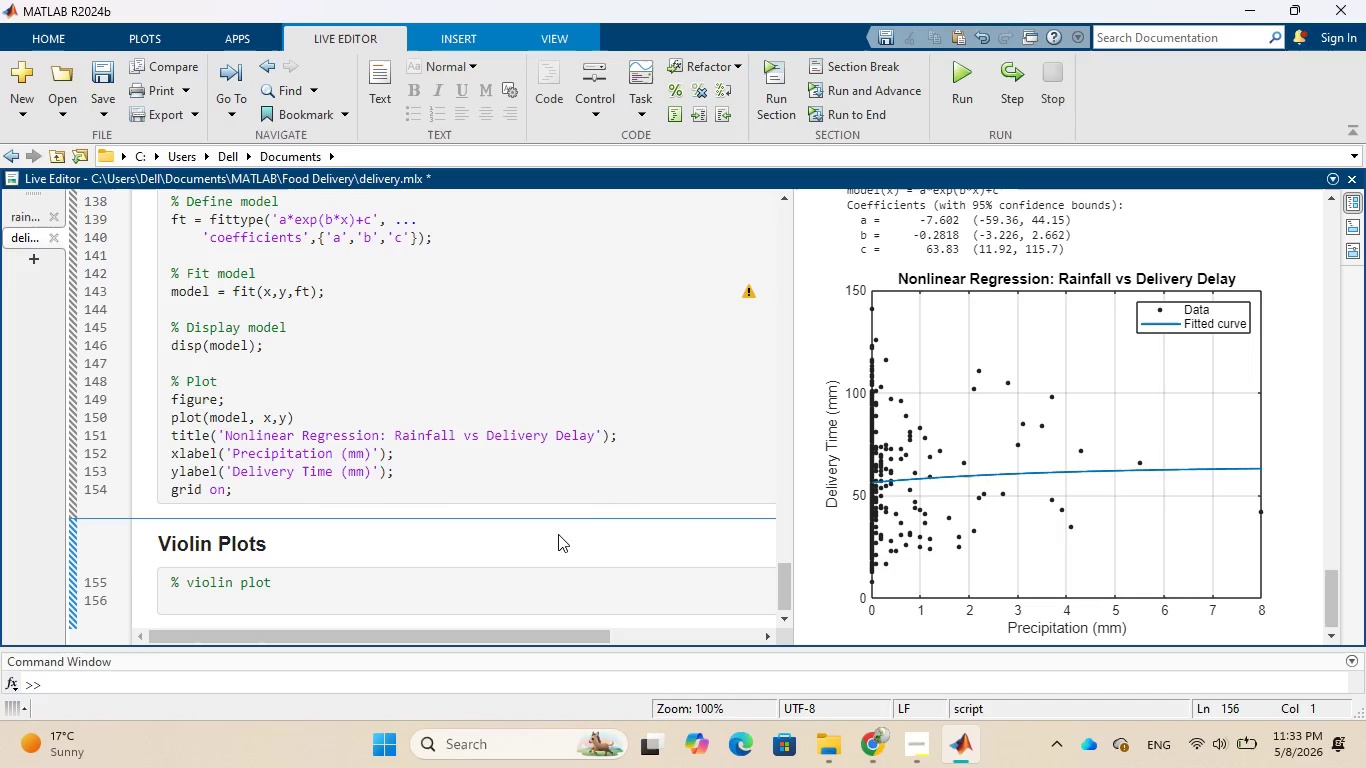 
type(figue;)
 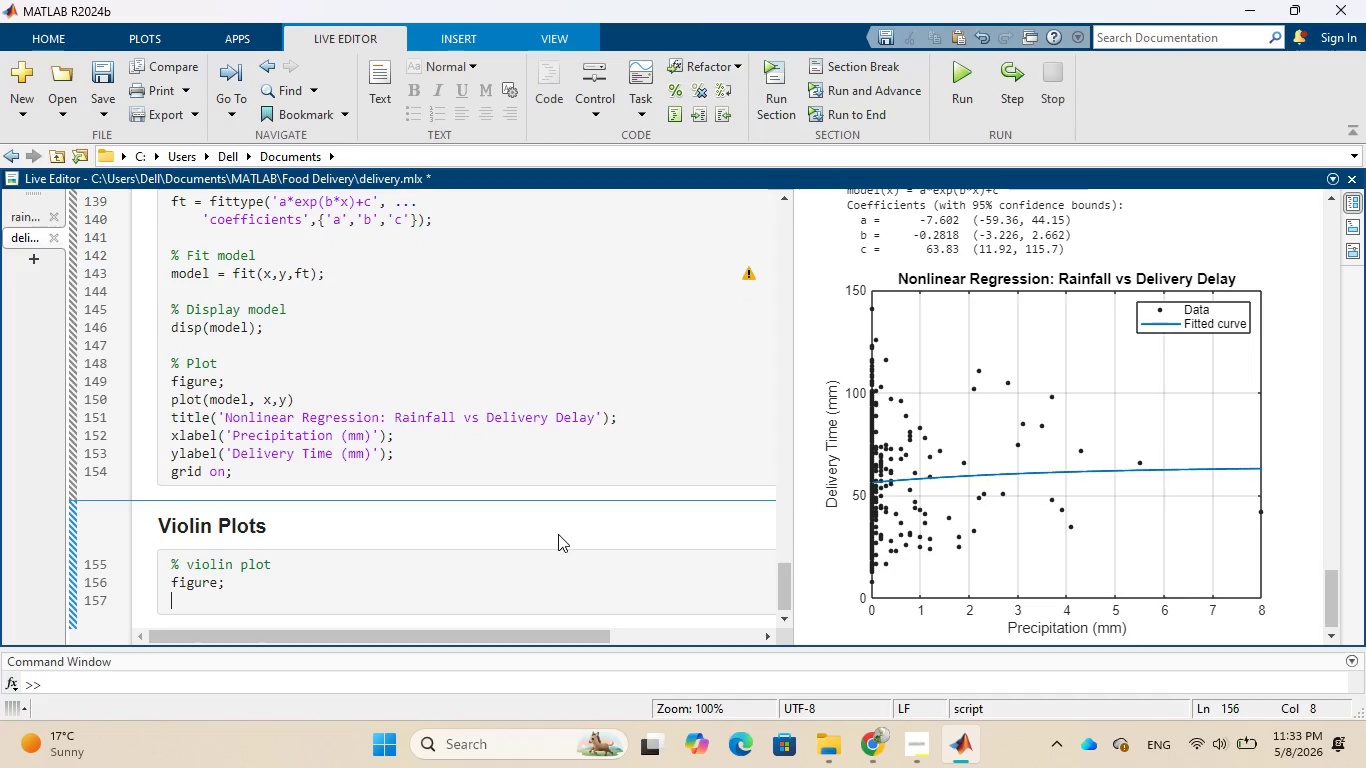 
hold_key(key=R, duration=0.34)
 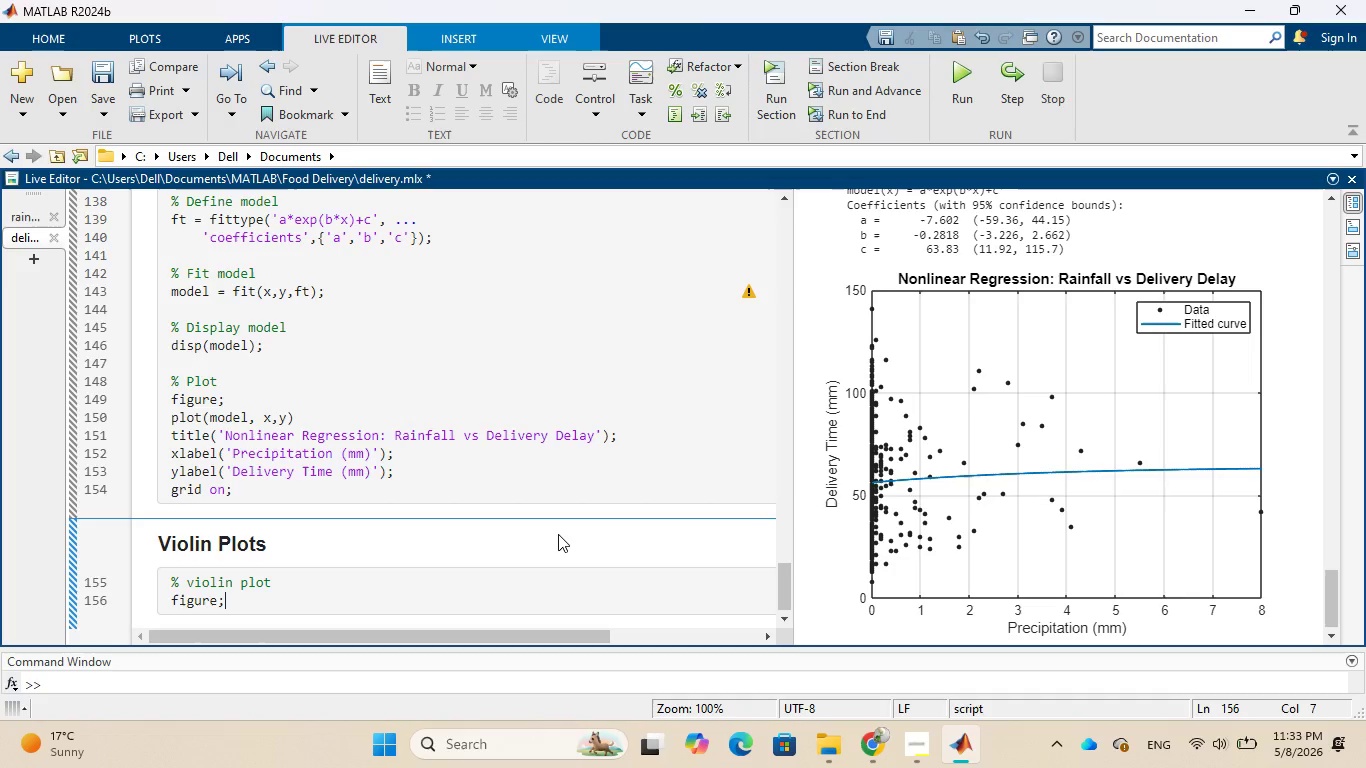 
key(Enter)
 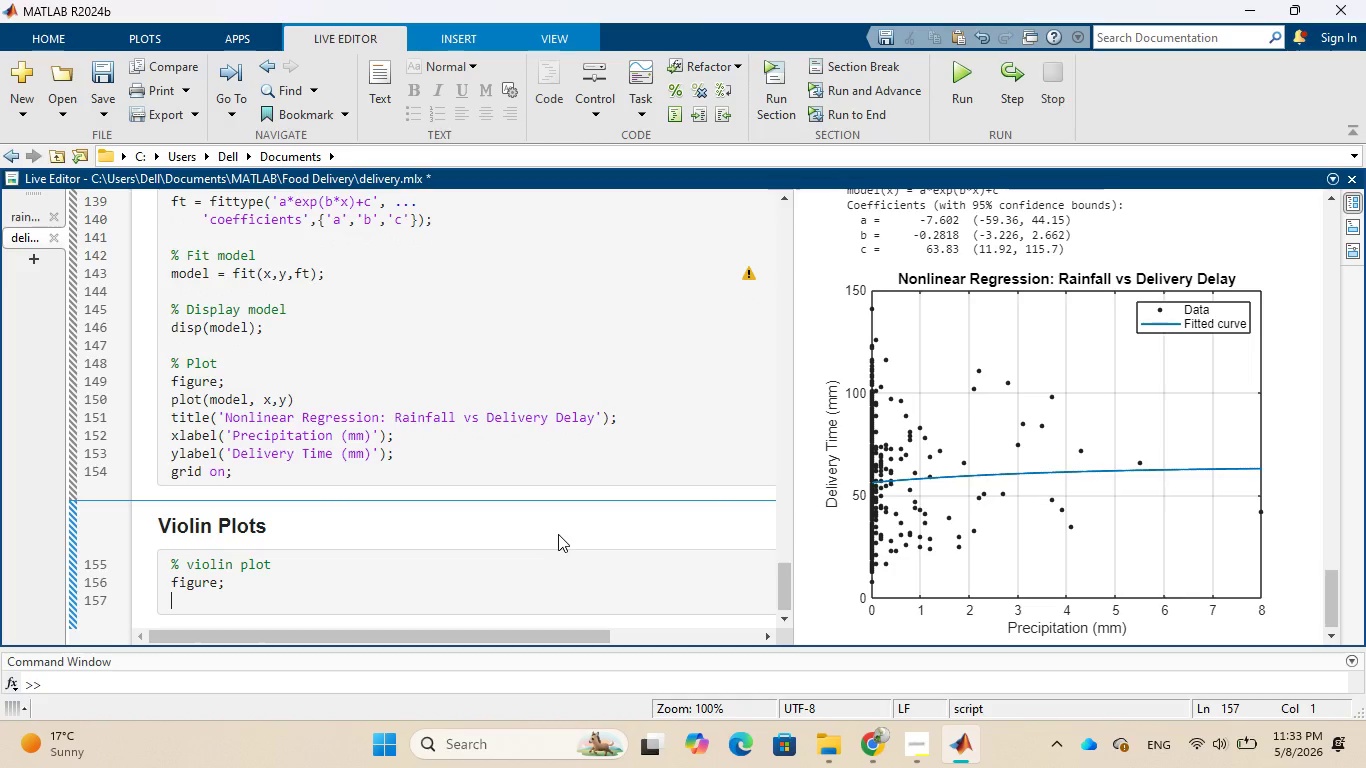 
wait(7.09)
 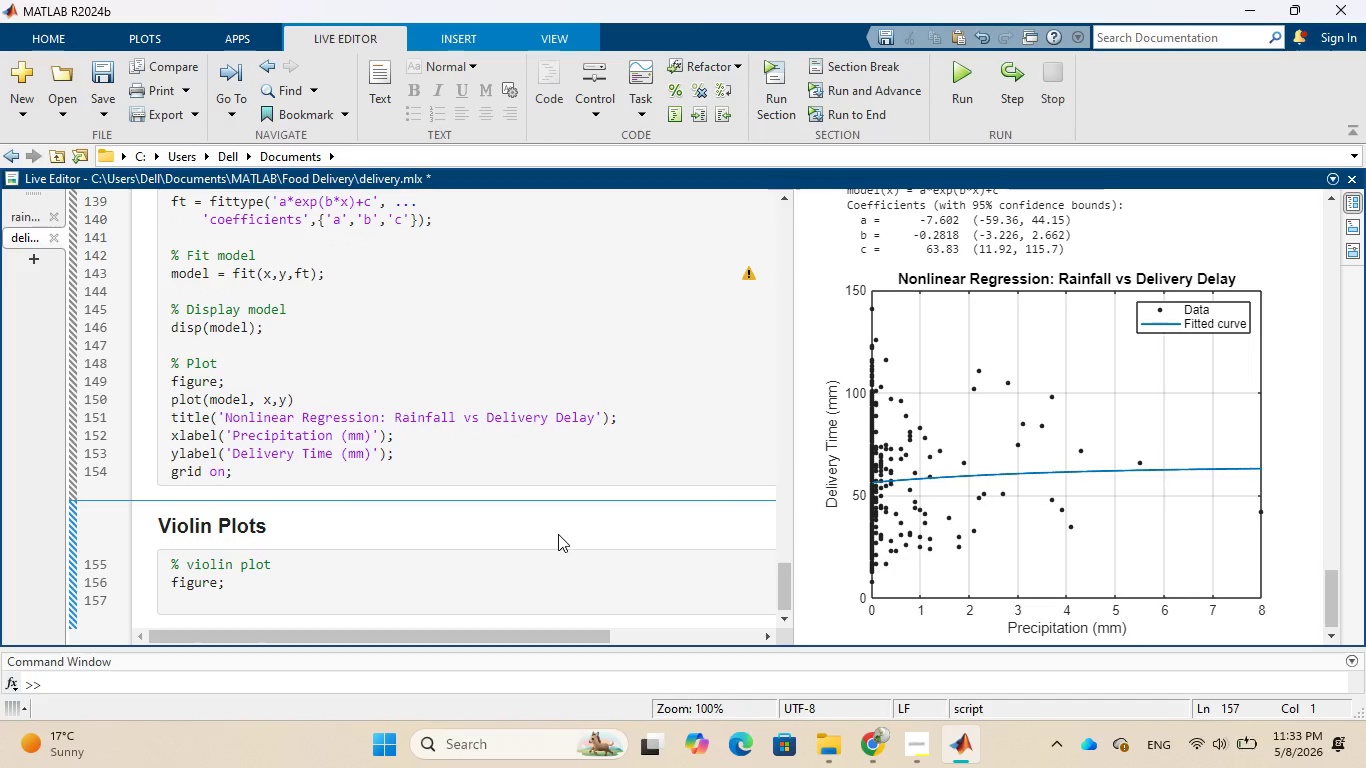 
type(group = merged.)
 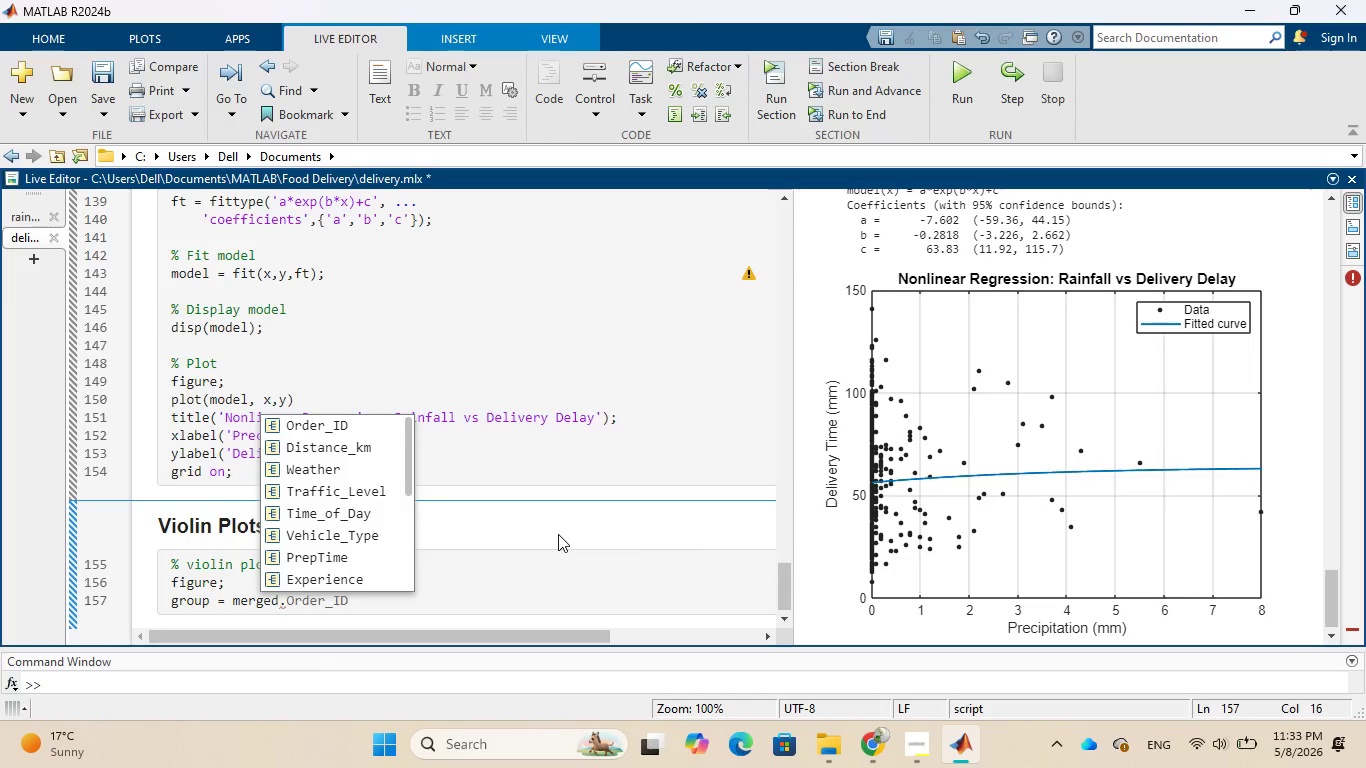 
wait(5.66)
 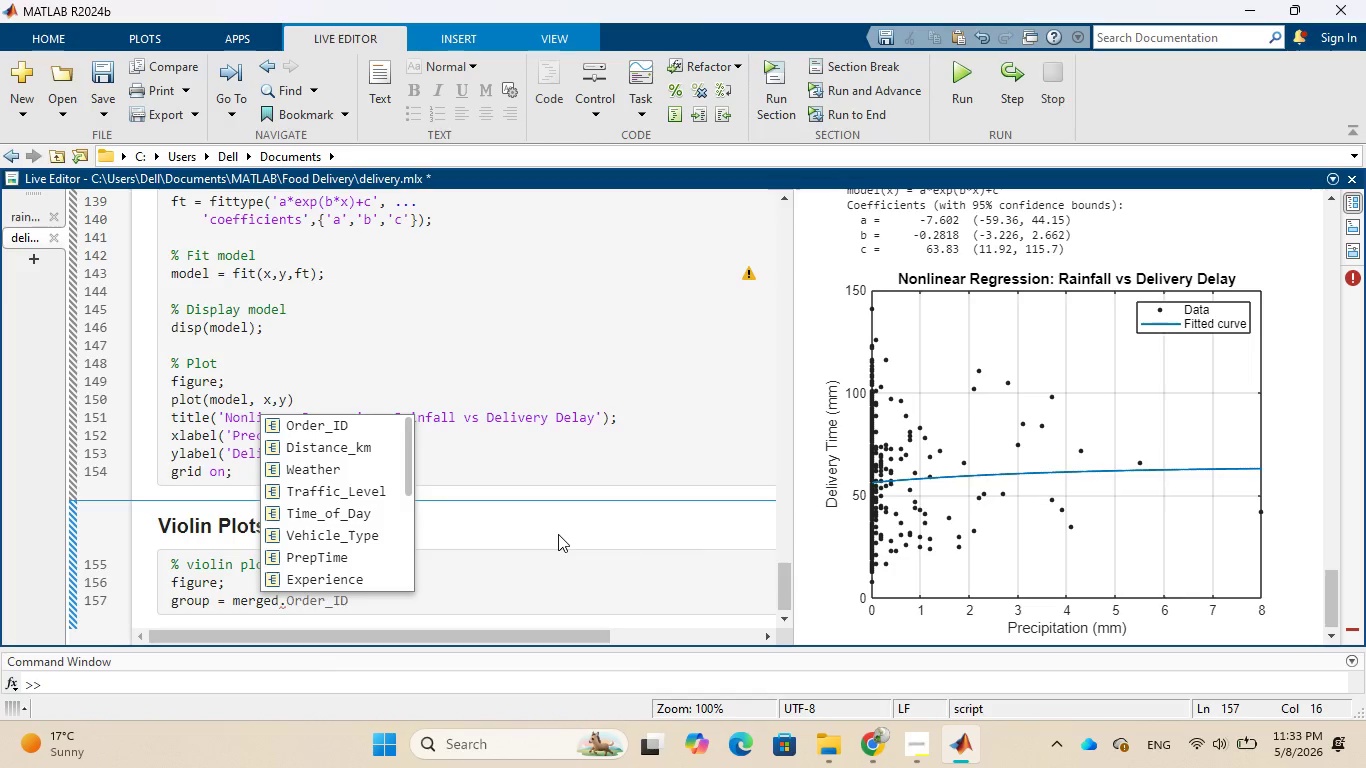 
left_click([355, 475])
 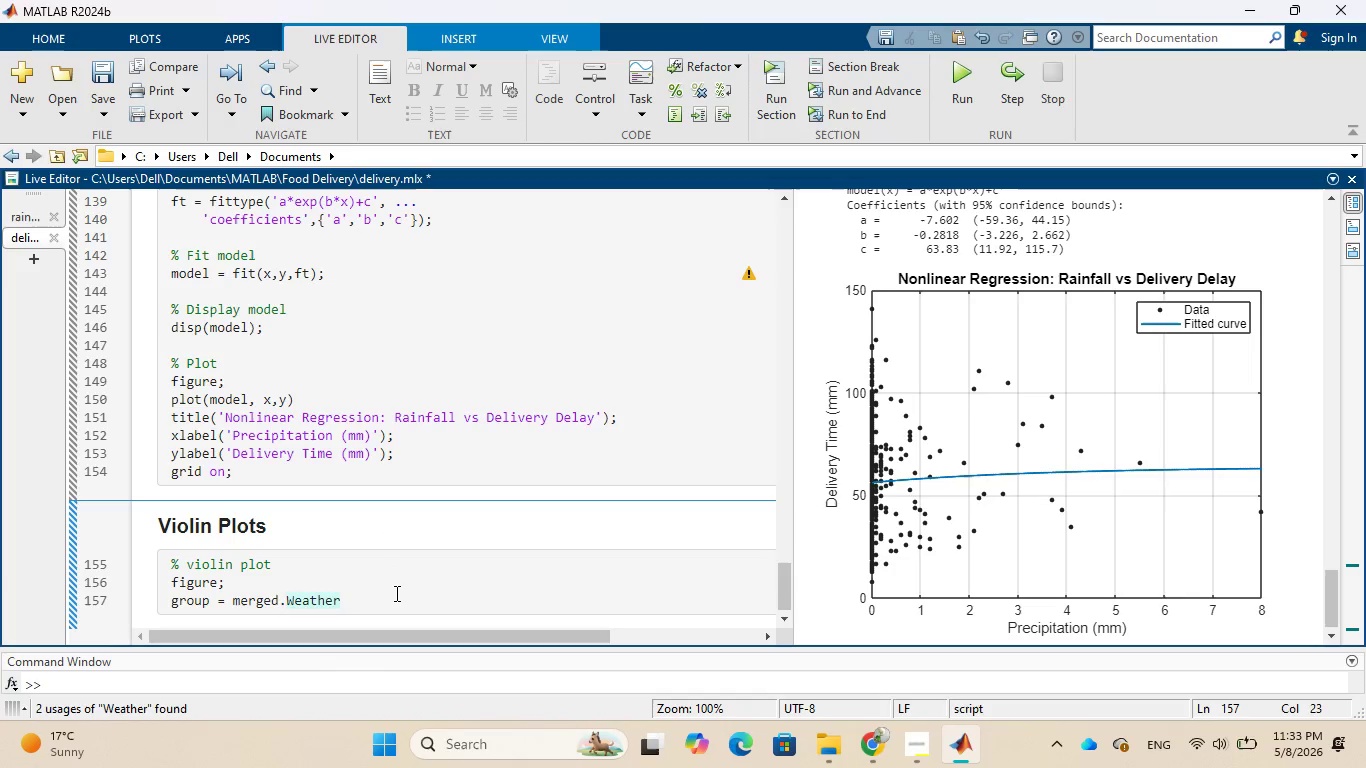 
left_click([395, 593])
 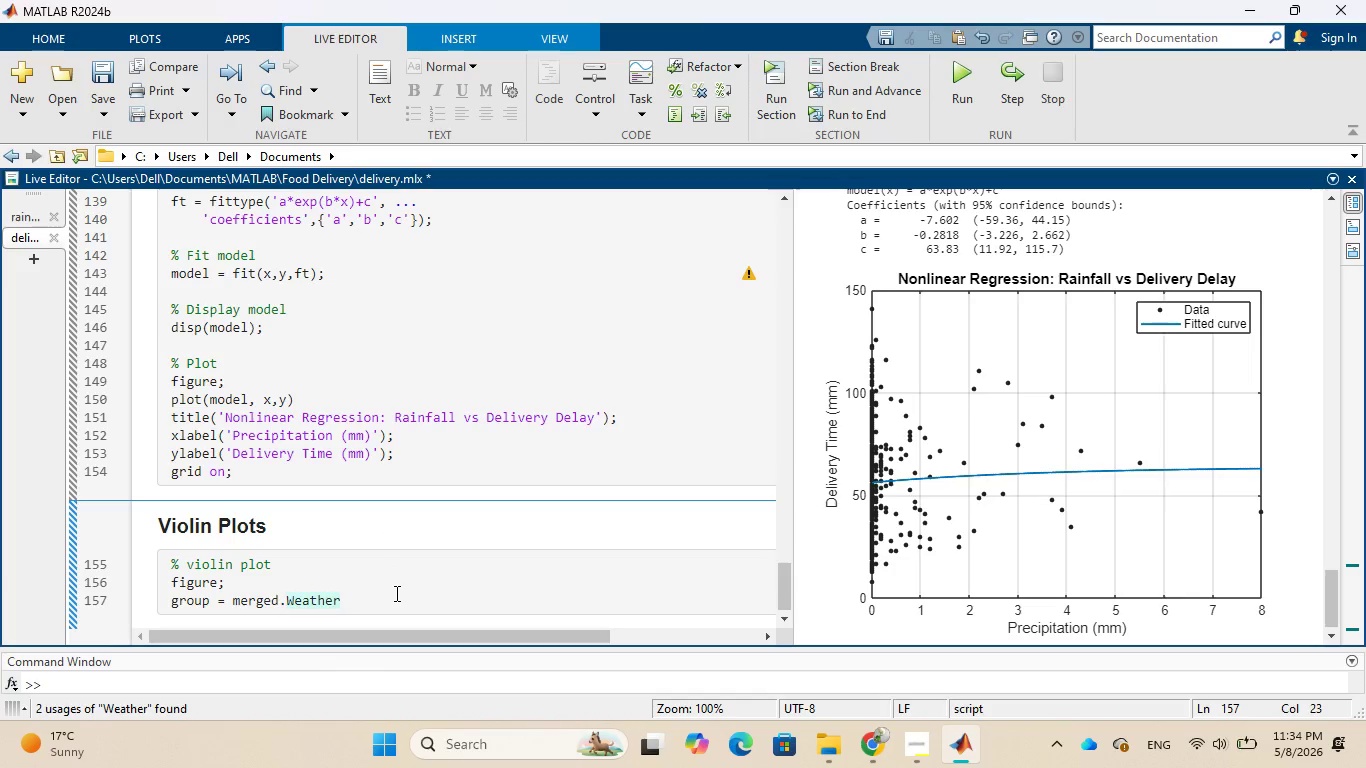 
wait(10.75)
 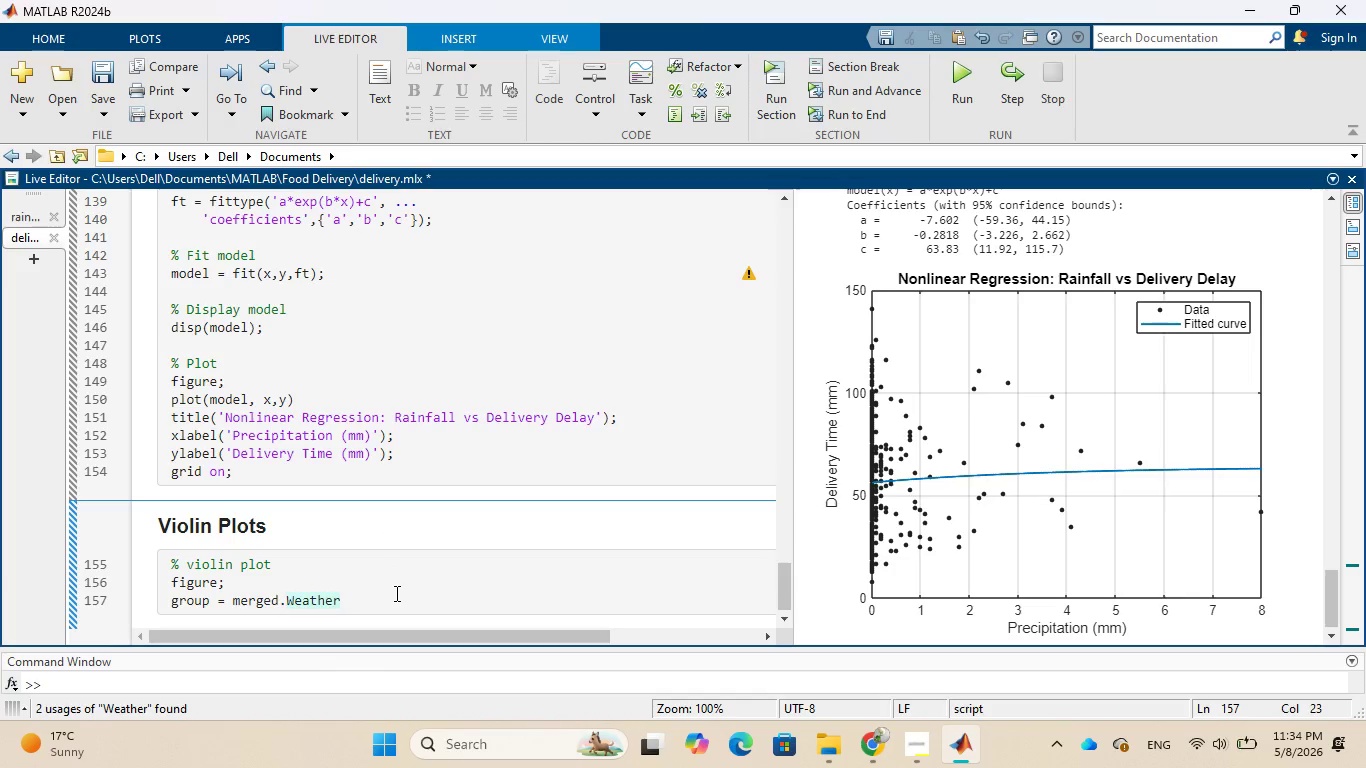 
key(Semicolon)
 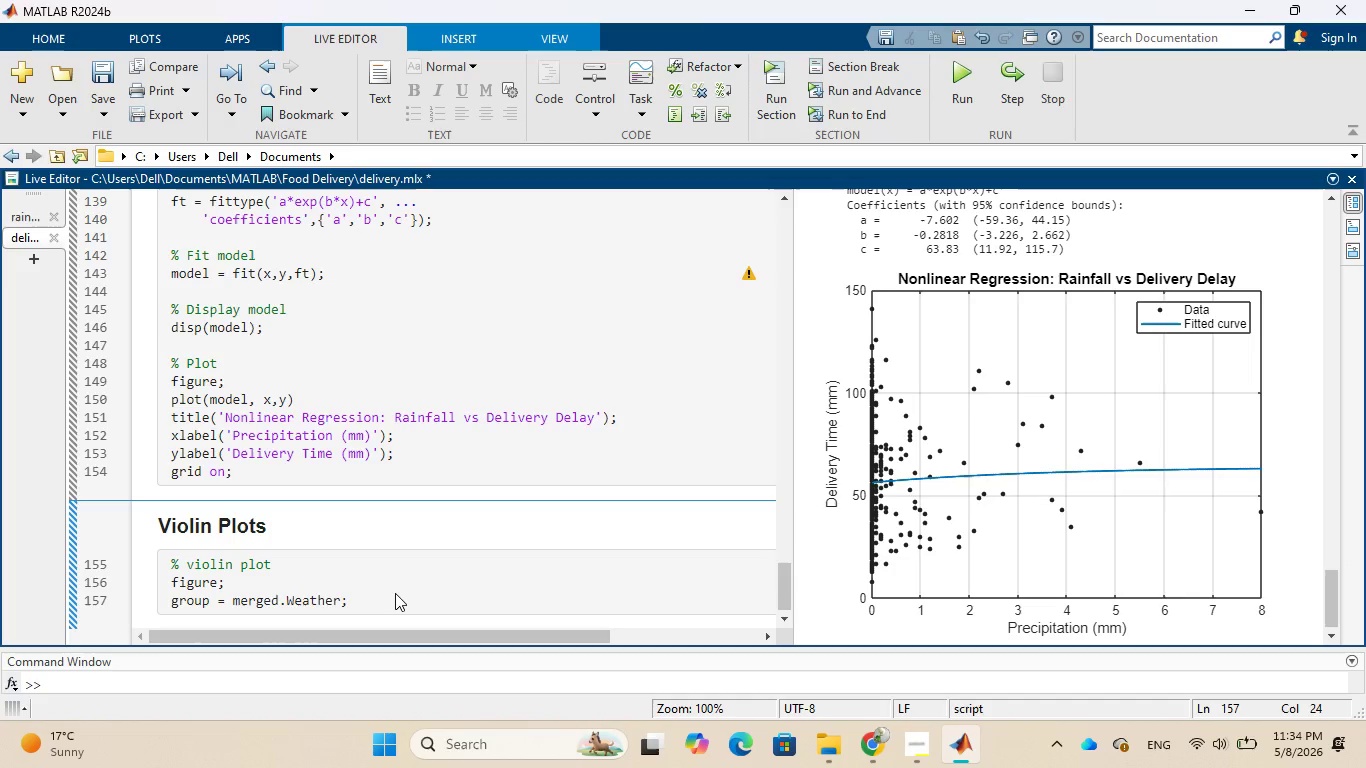 
key(Enter)
 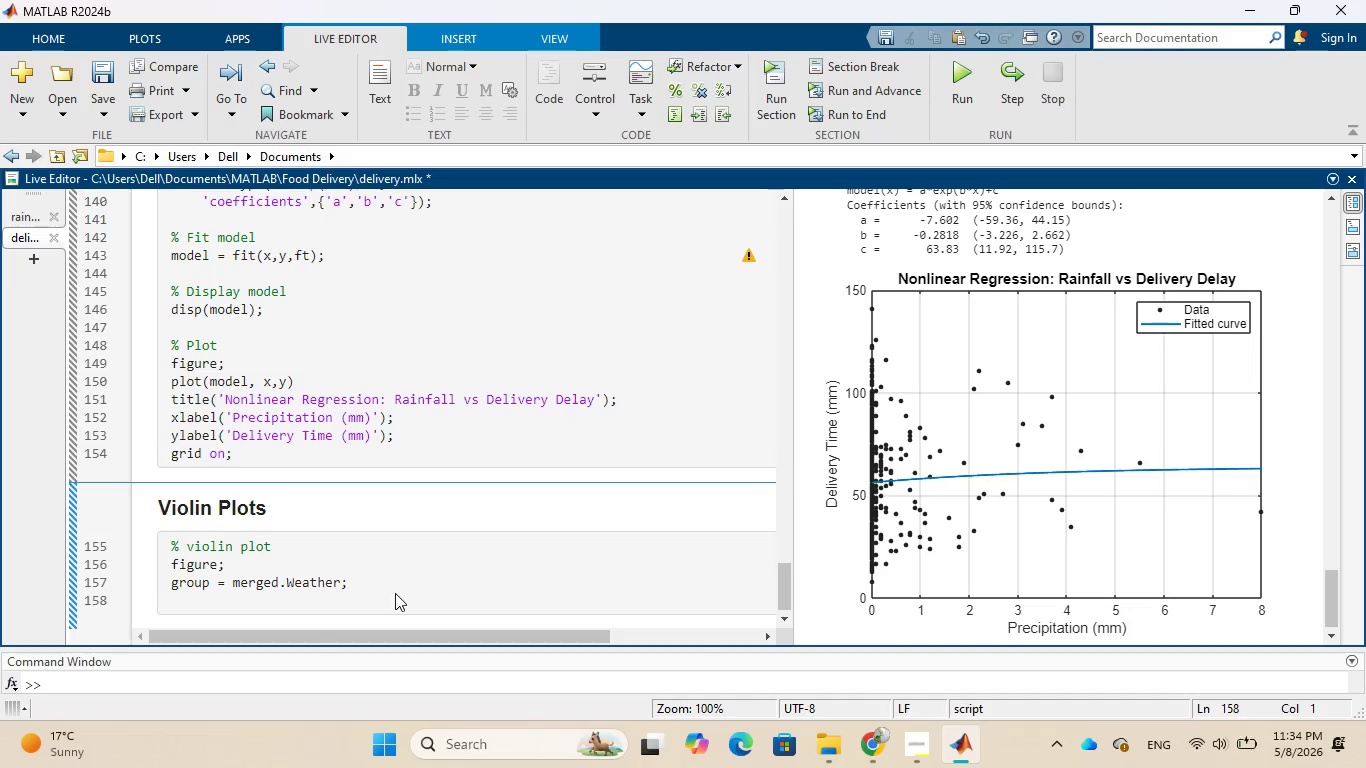 
wait(22.84)
 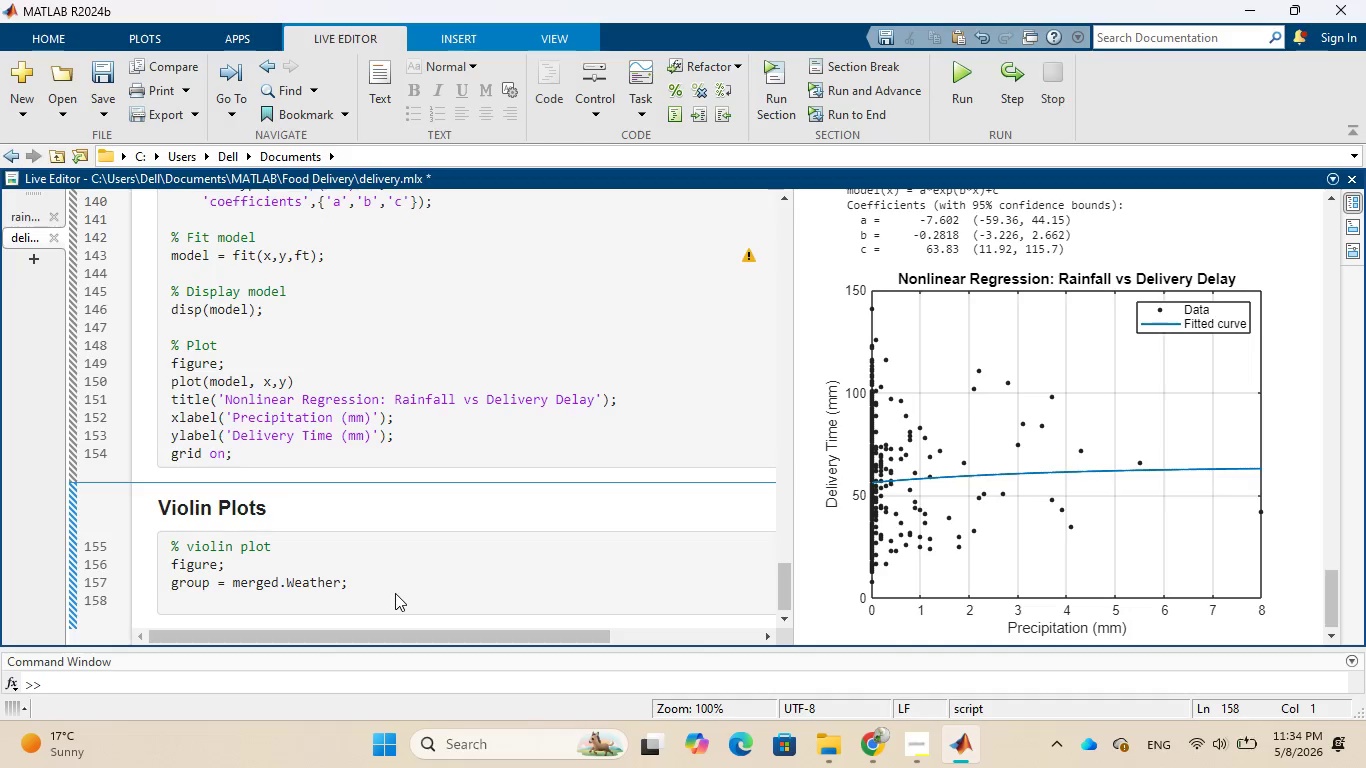 
type(violin)
 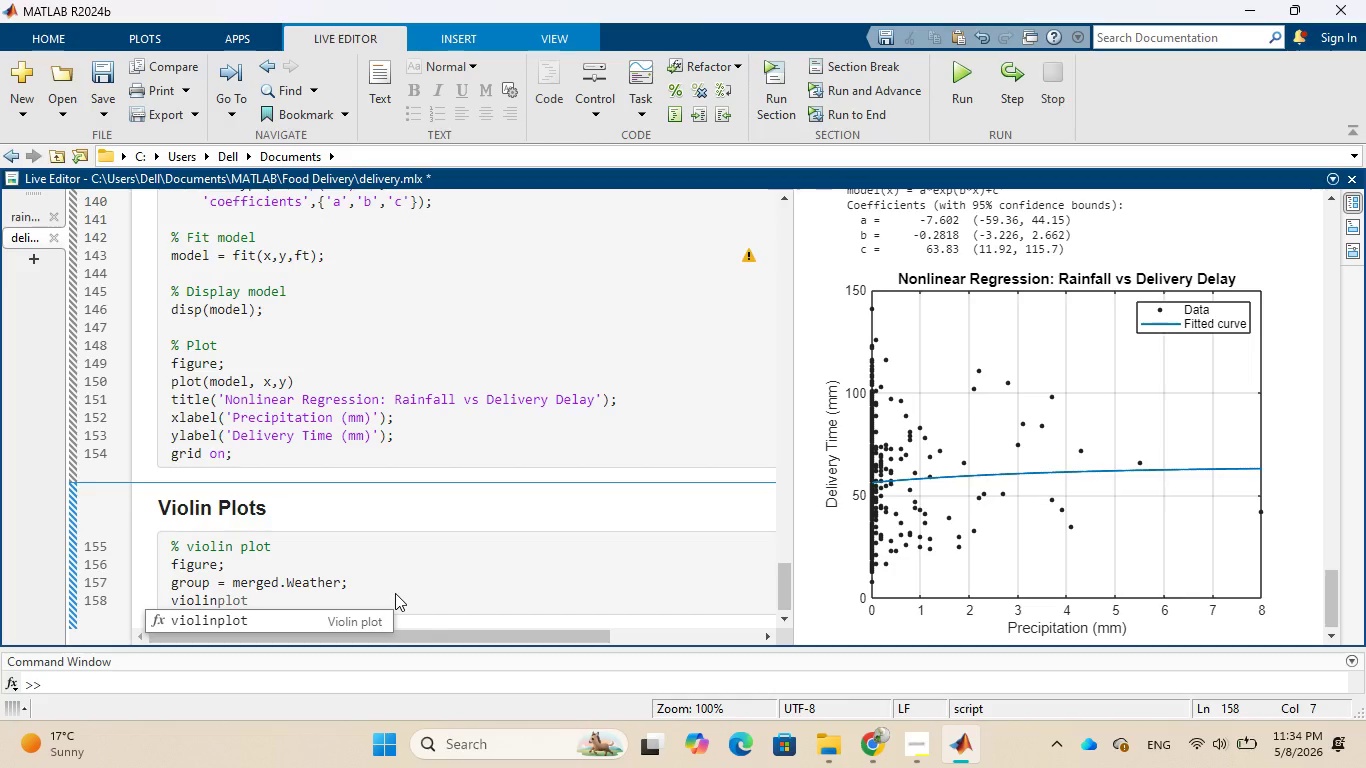 
type(plot()
 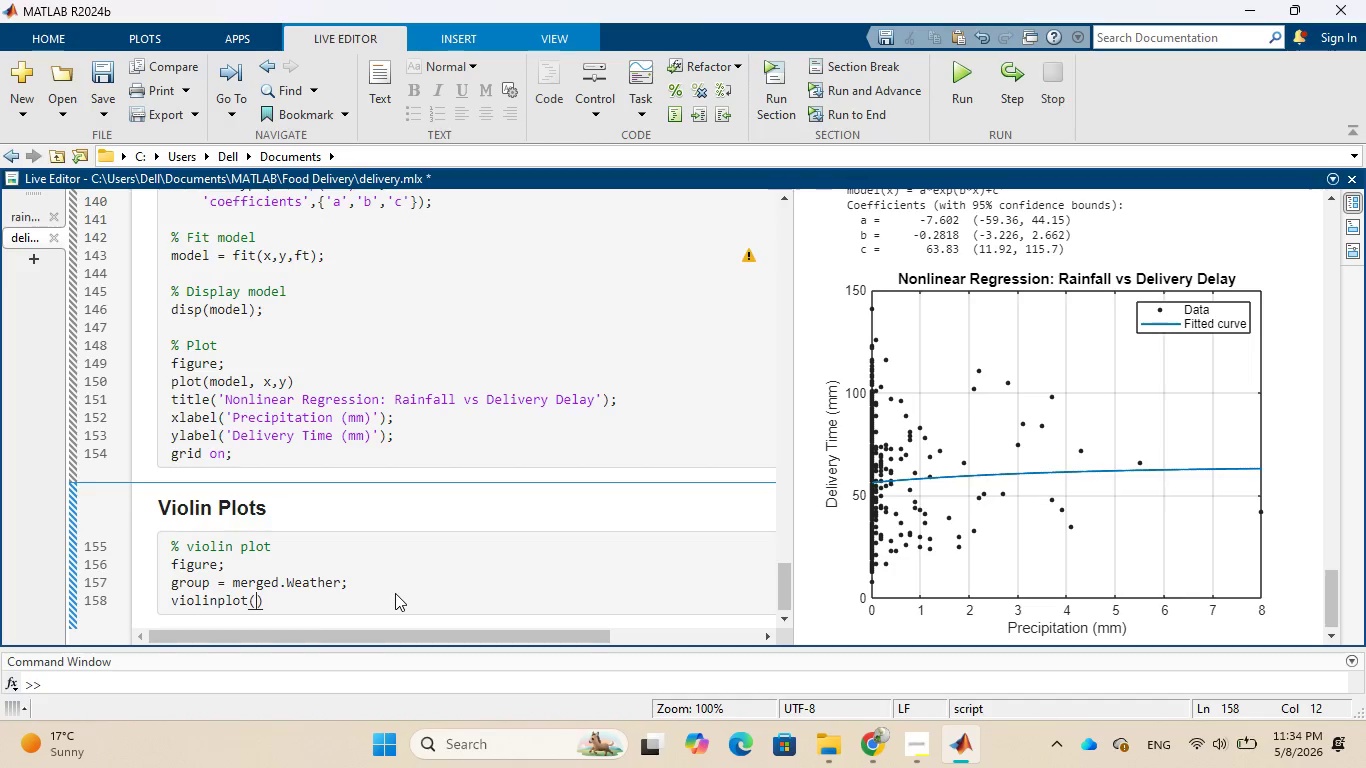 
type(merged.)
 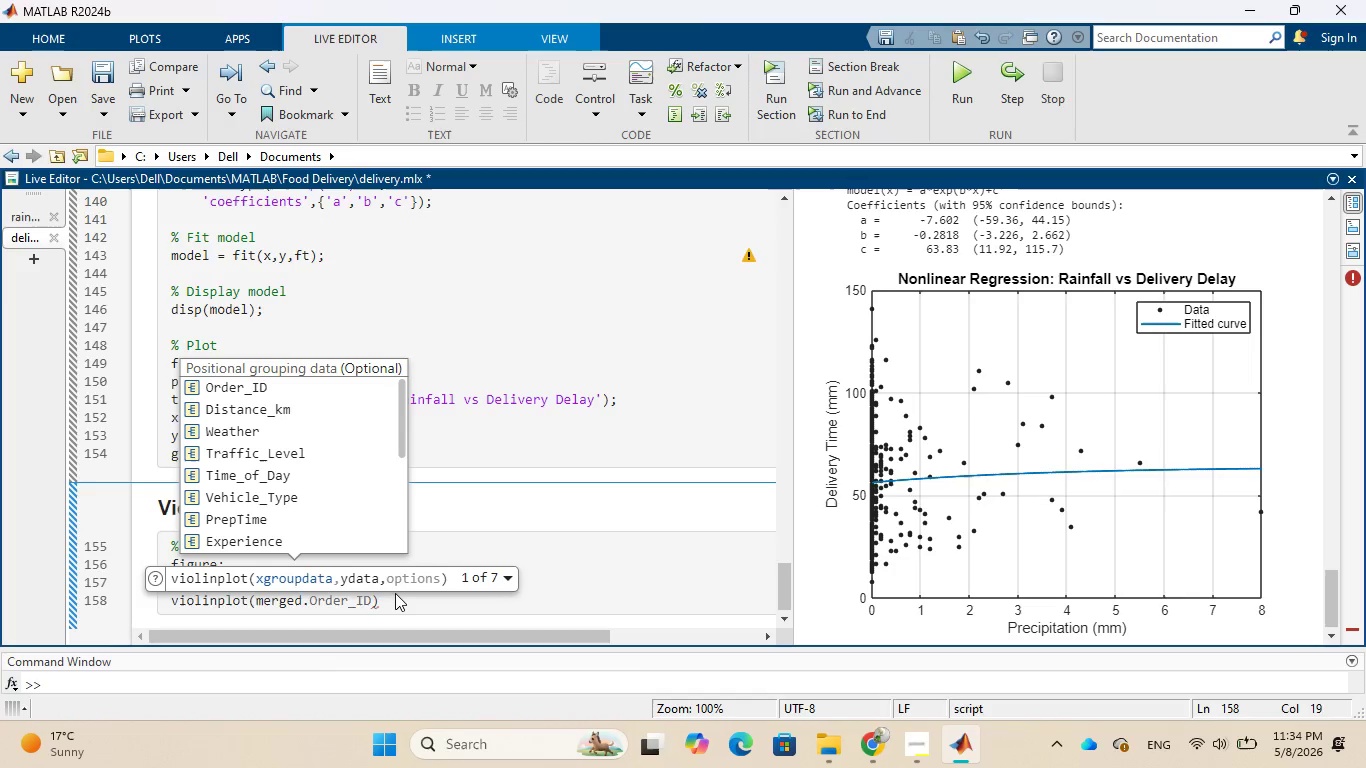 
wait(15.64)
 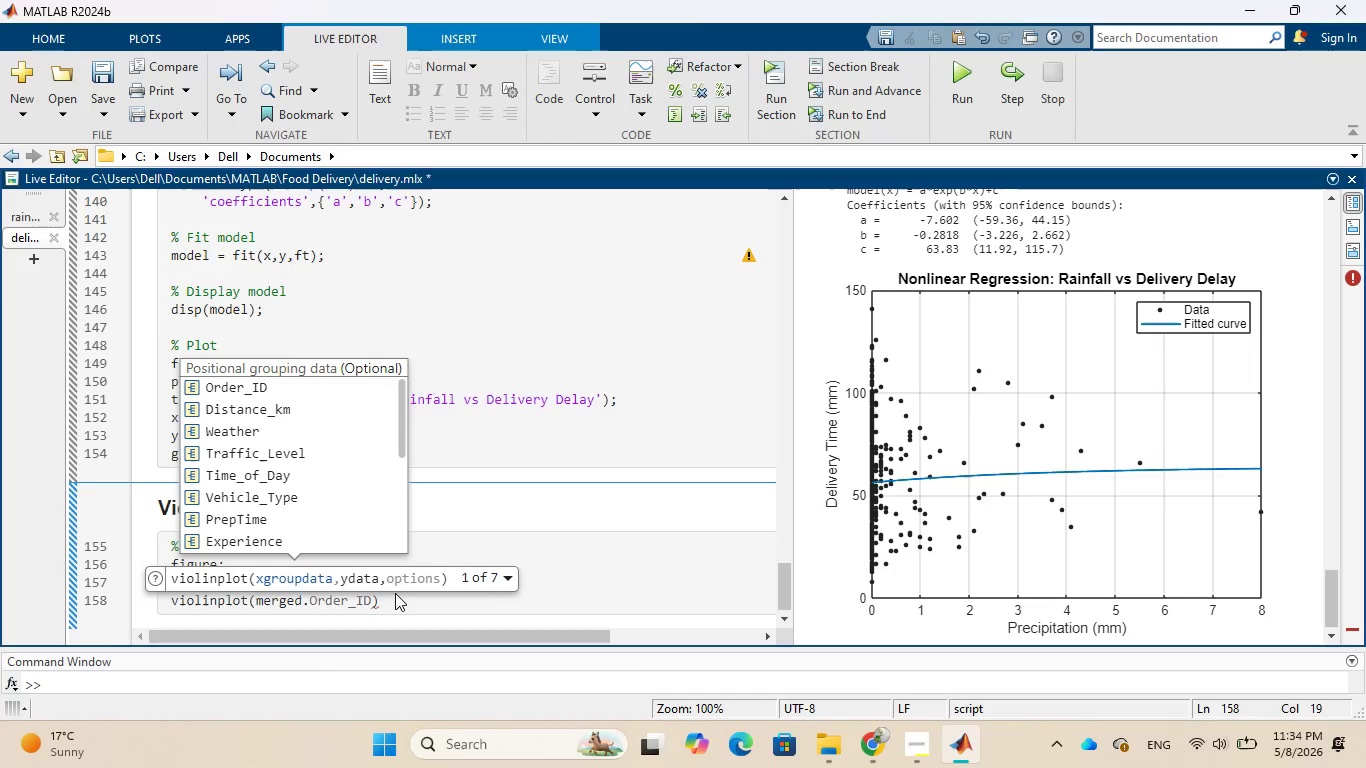 
left_click_drag(start_coordinate=[403, 408], to_coordinate=[406, 455])
 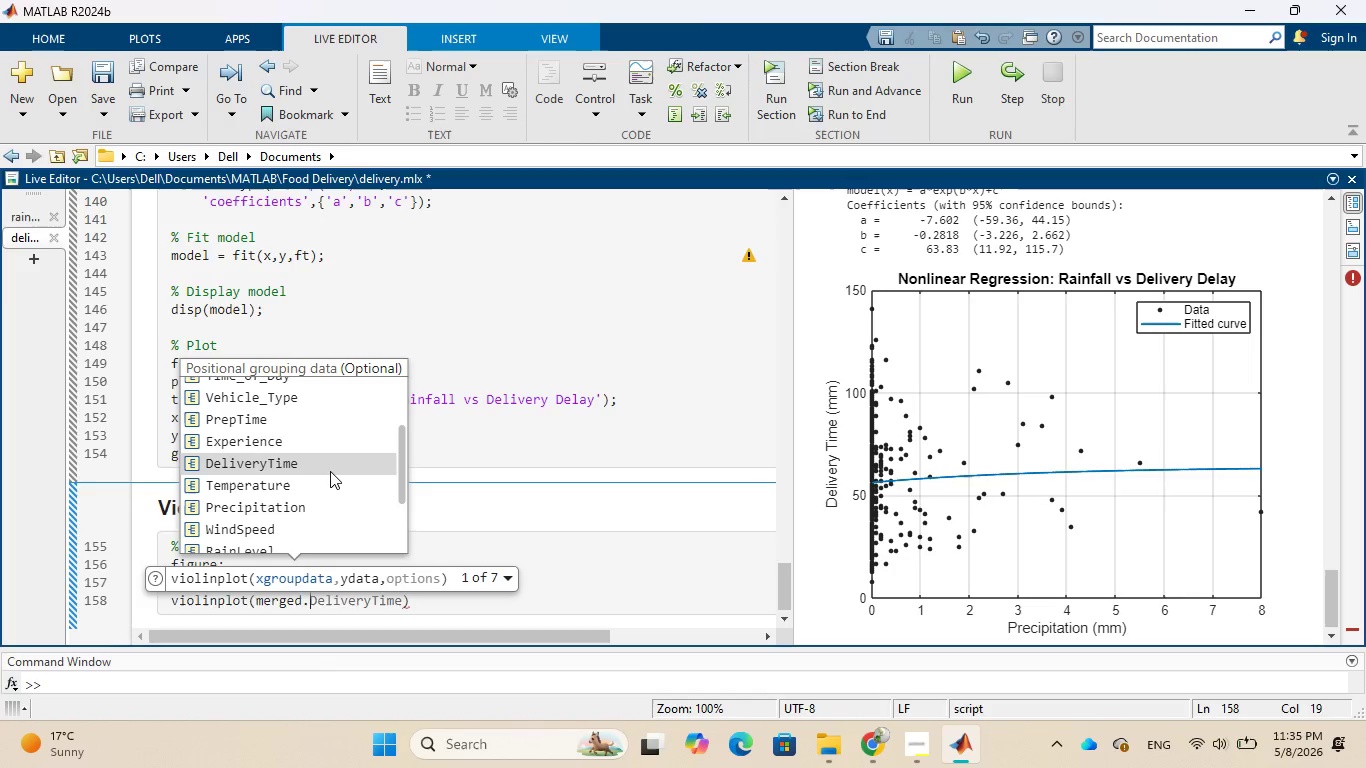 
left_click([330, 471])
 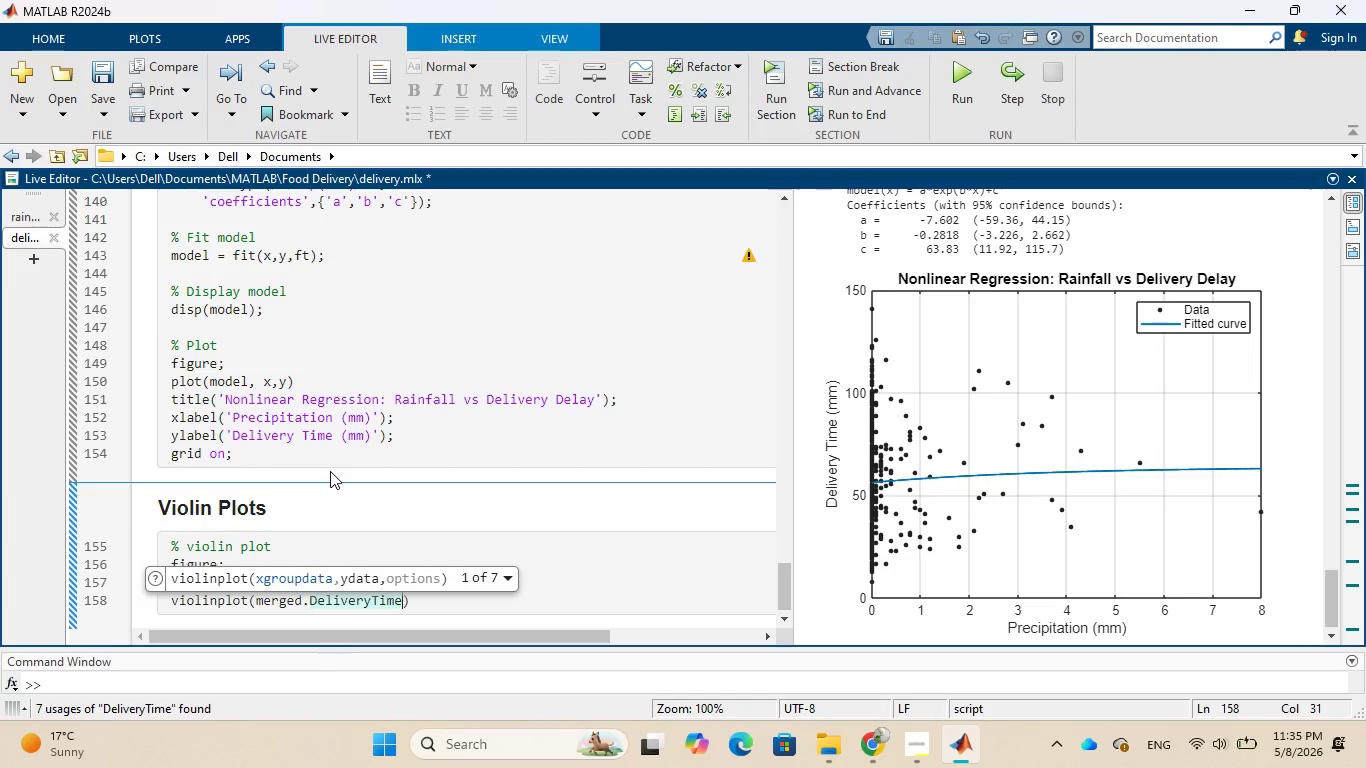 
wait(7.42)
 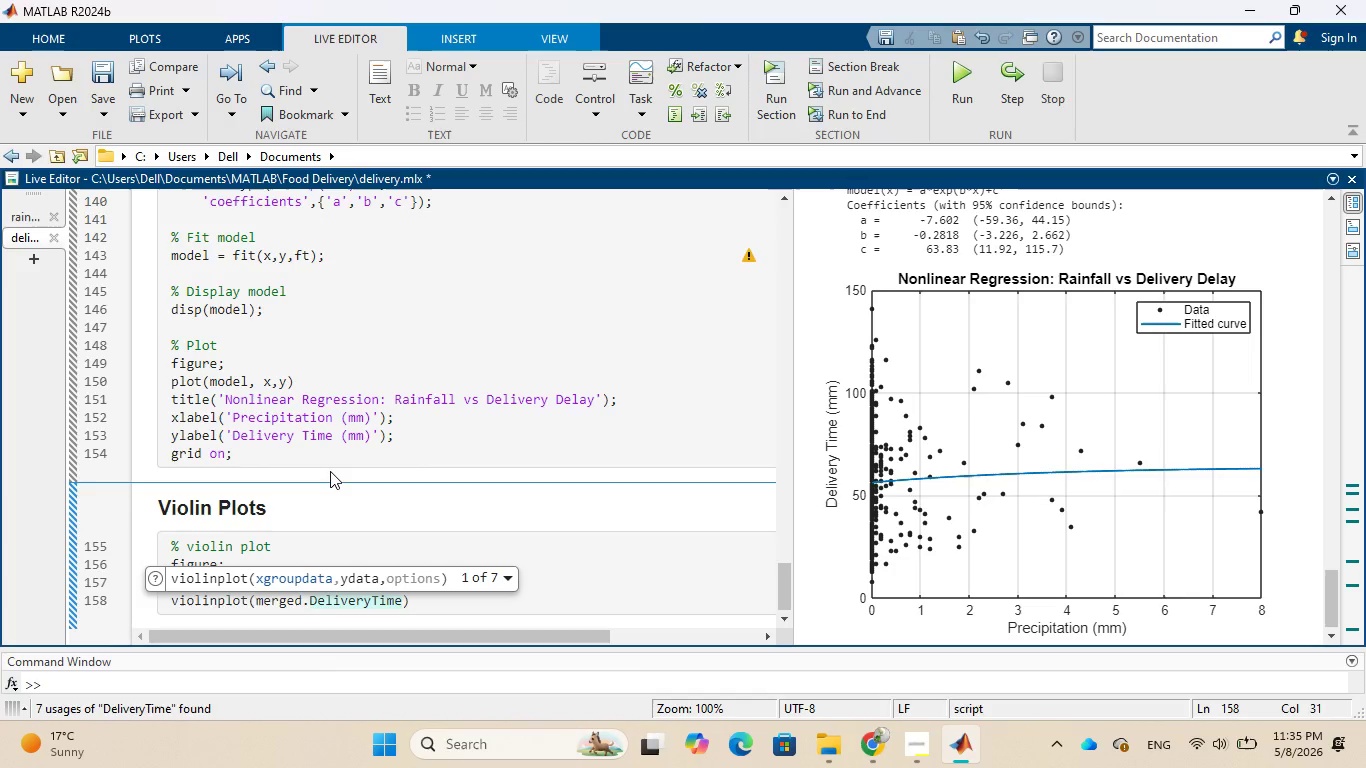 
type(, group)
 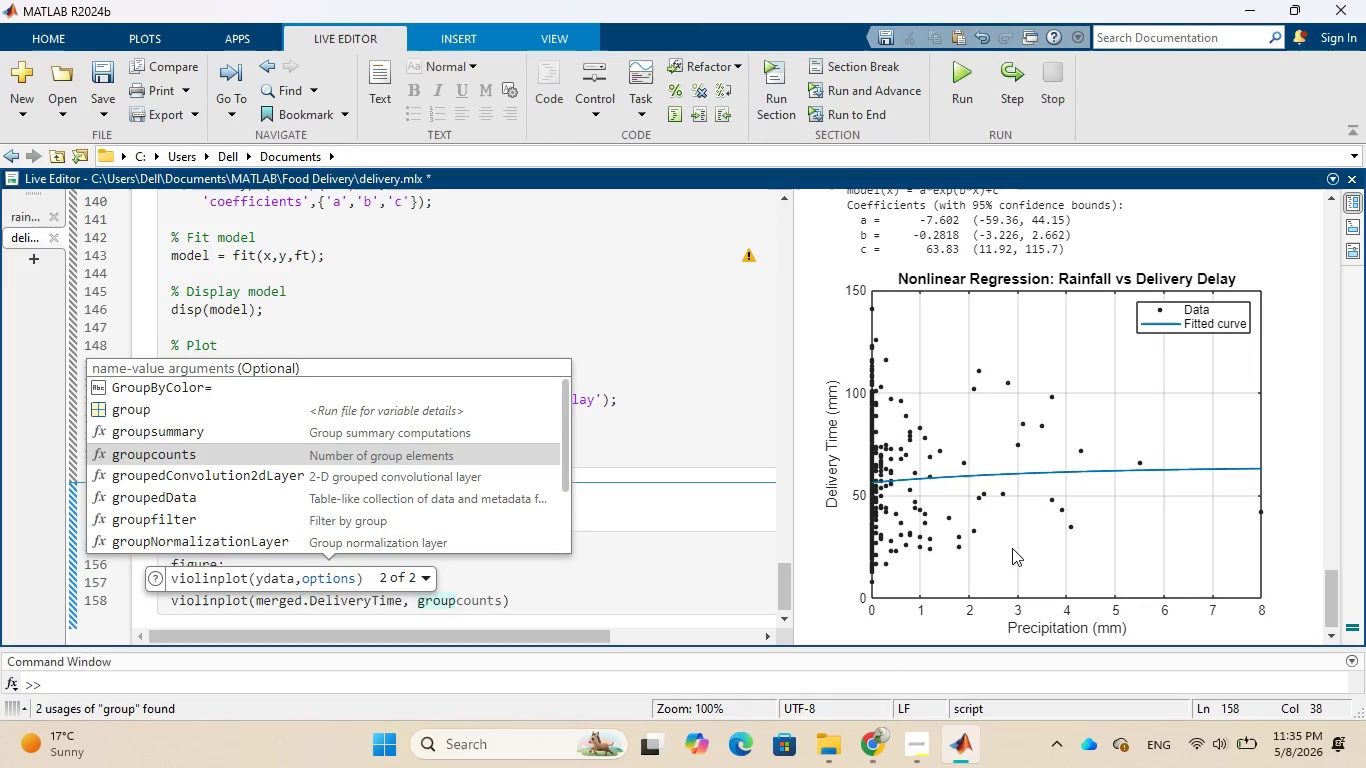 
left_click([695, 381])
 